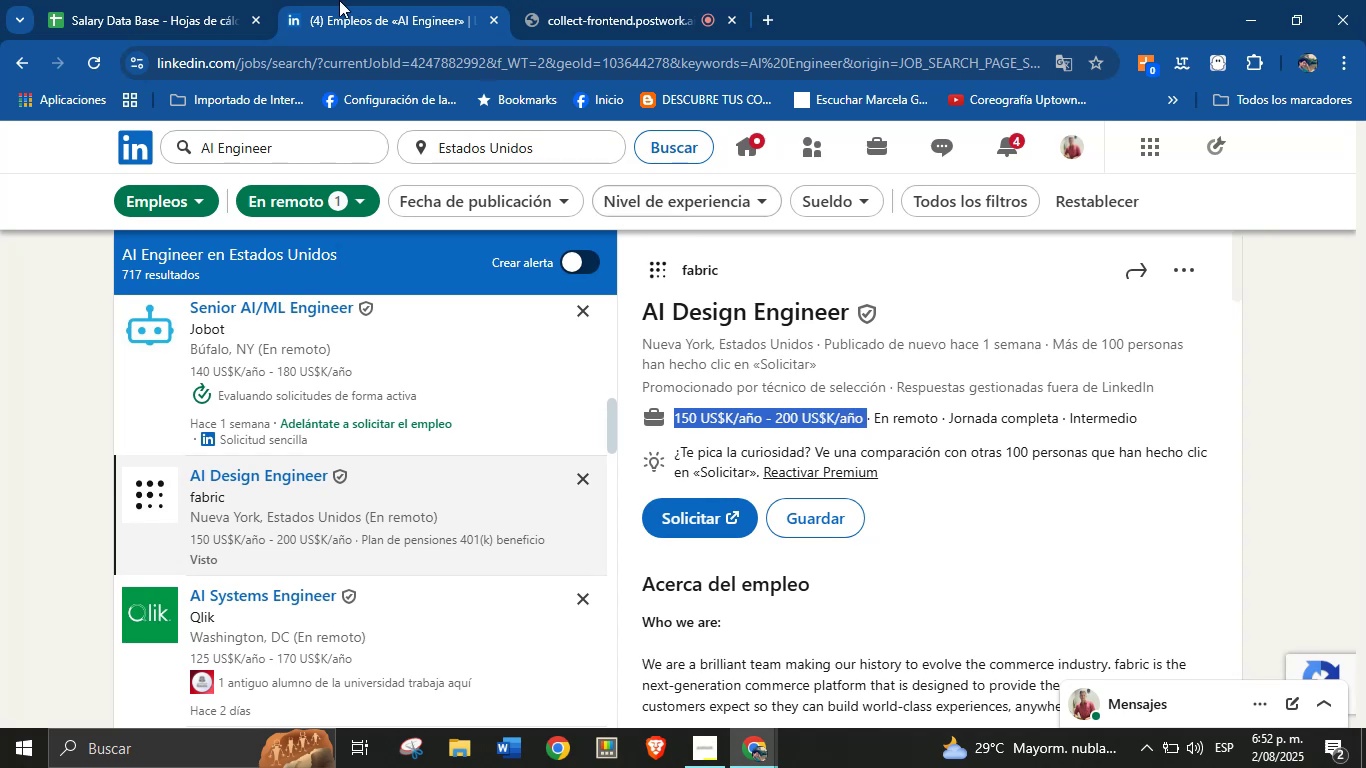 
left_click([305, 0])
 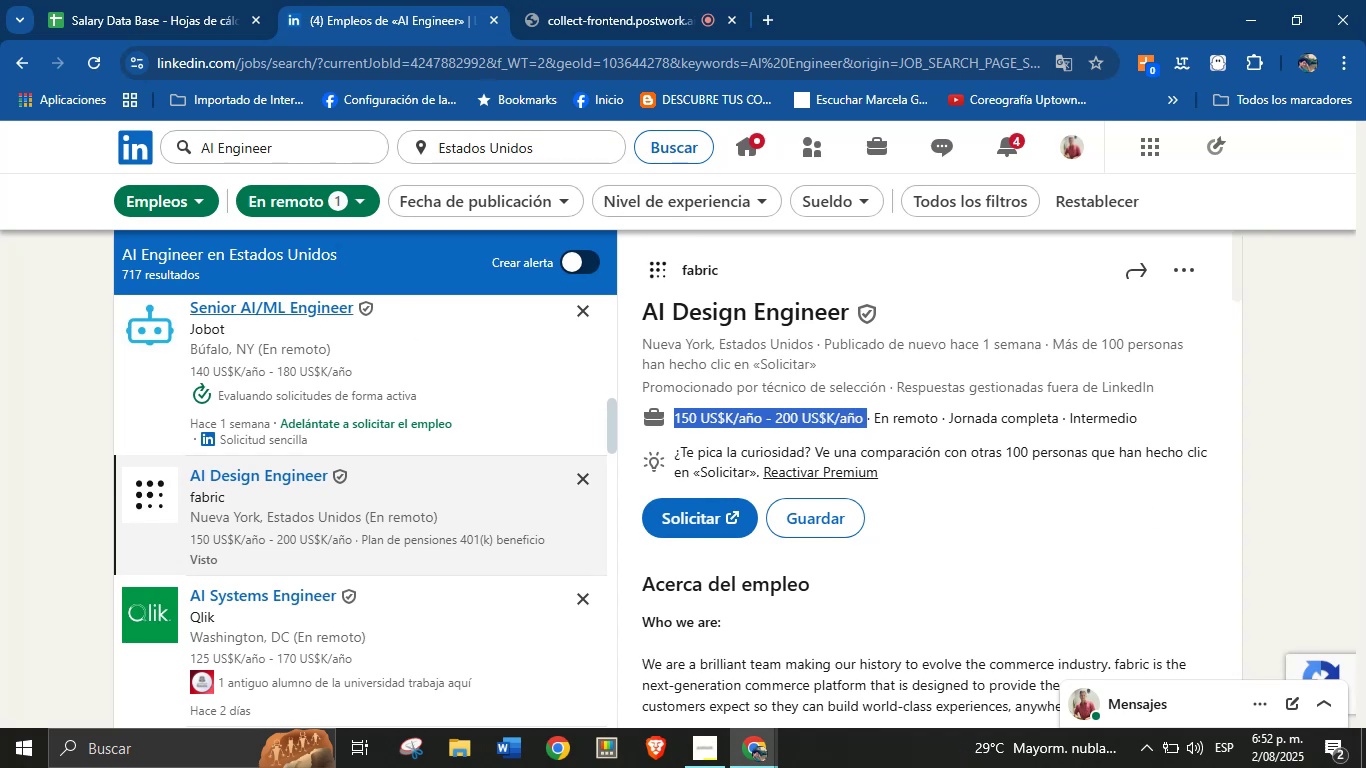 
left_click([117, 0])
 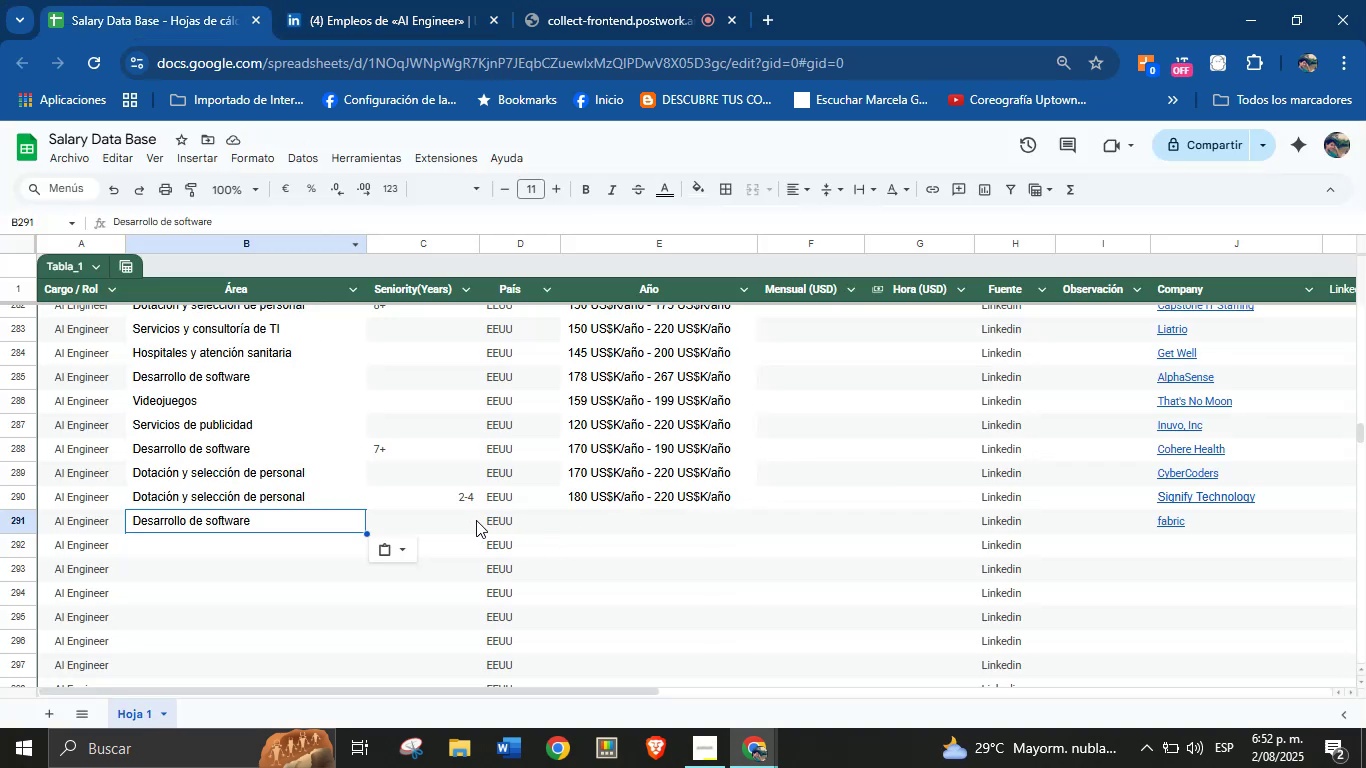 
left_click([418, 519])
 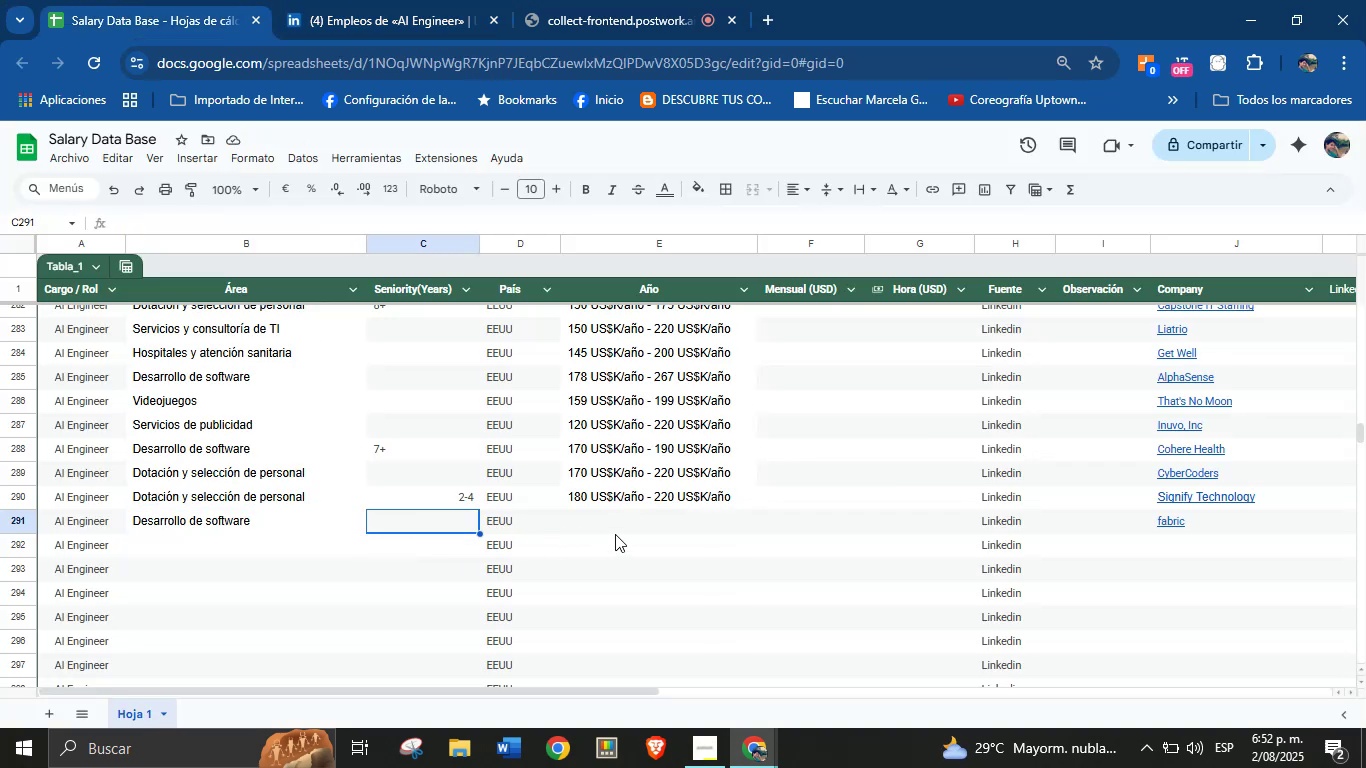 
key(Control+V)
 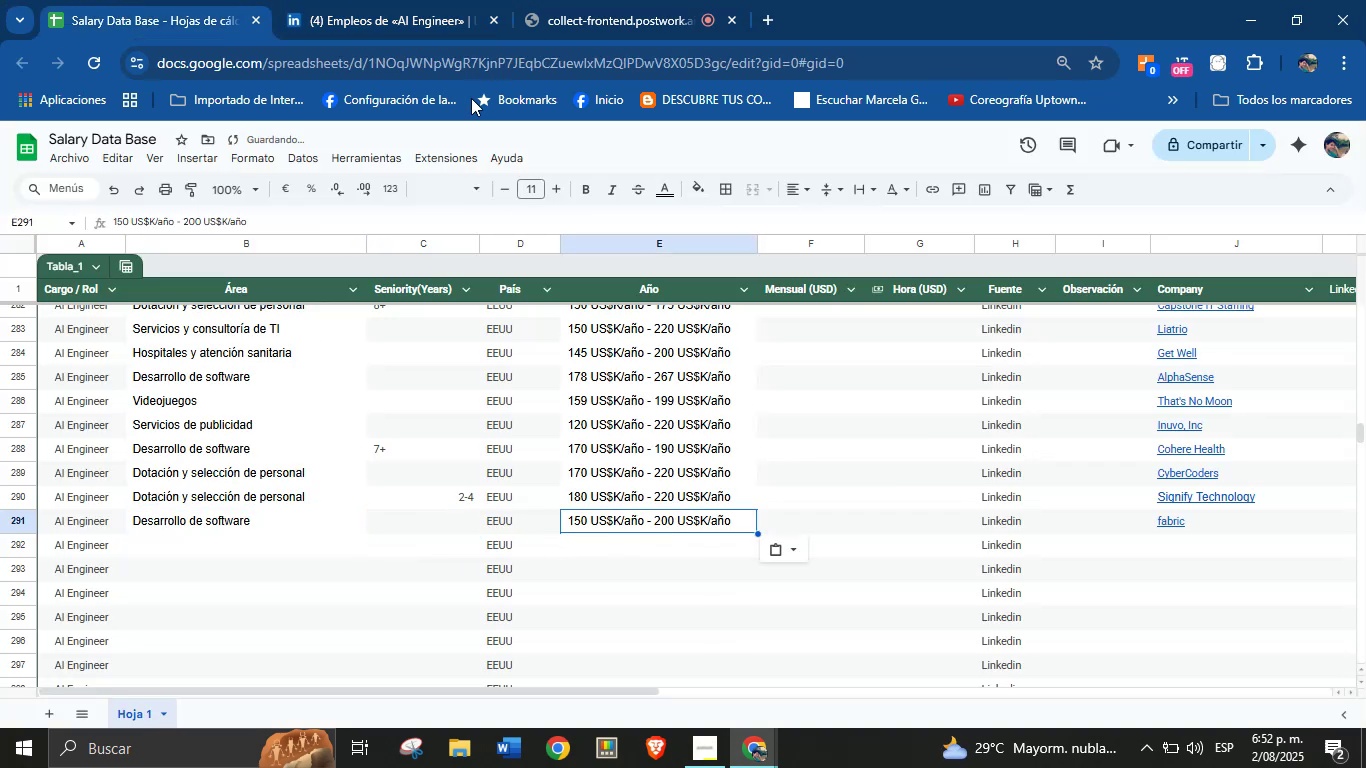 
left_click([362, 0])
 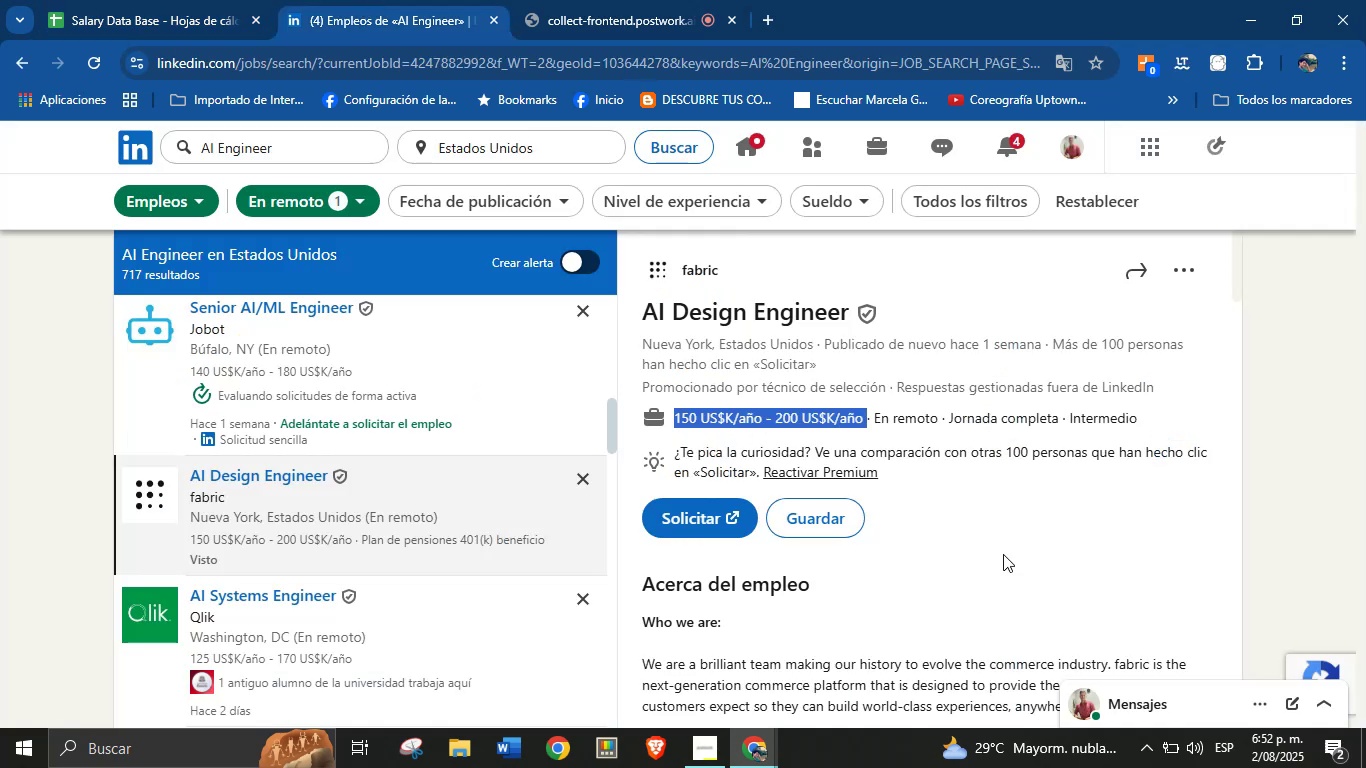 
scroll: coordinate [891, 514], scroll_direction: down, amount: 9.0
 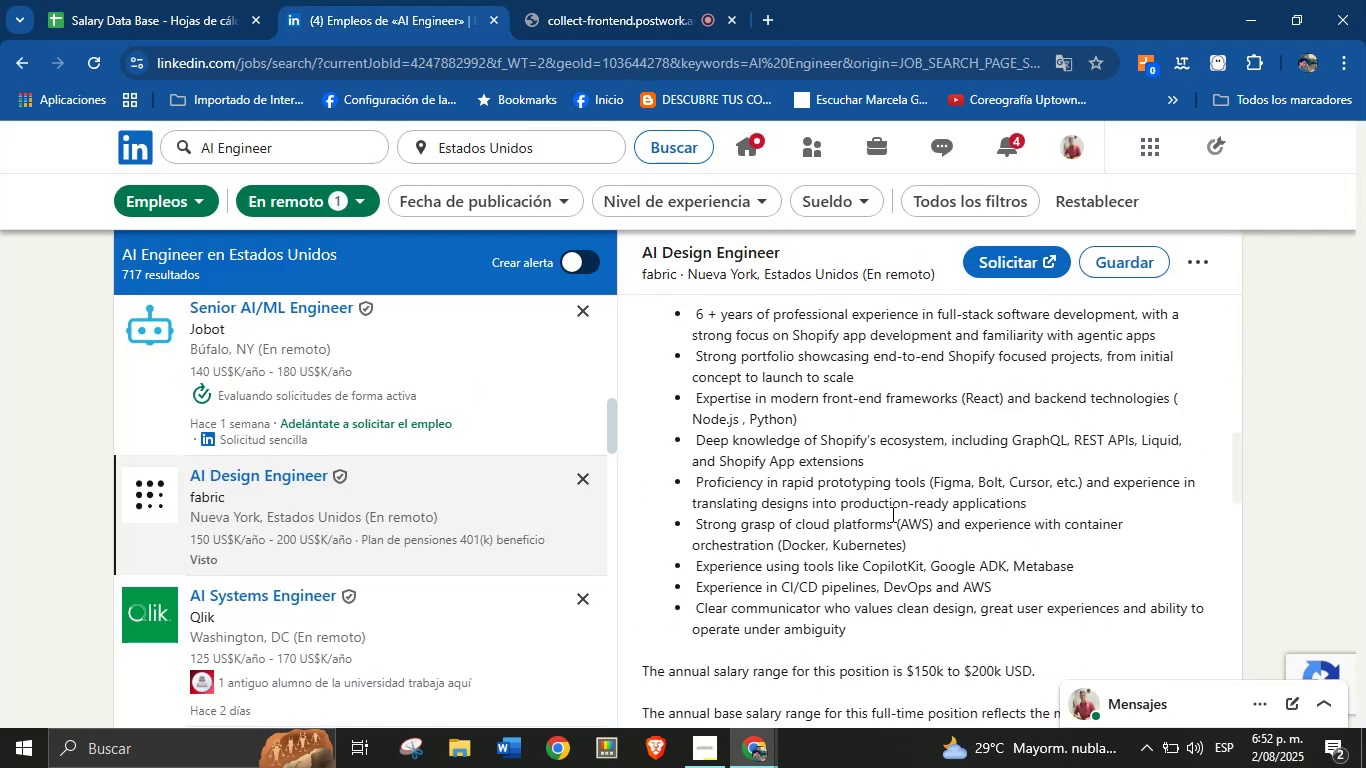 
scroll: coordinate [891, 514], scroll_direction: up, amount: 2.0
 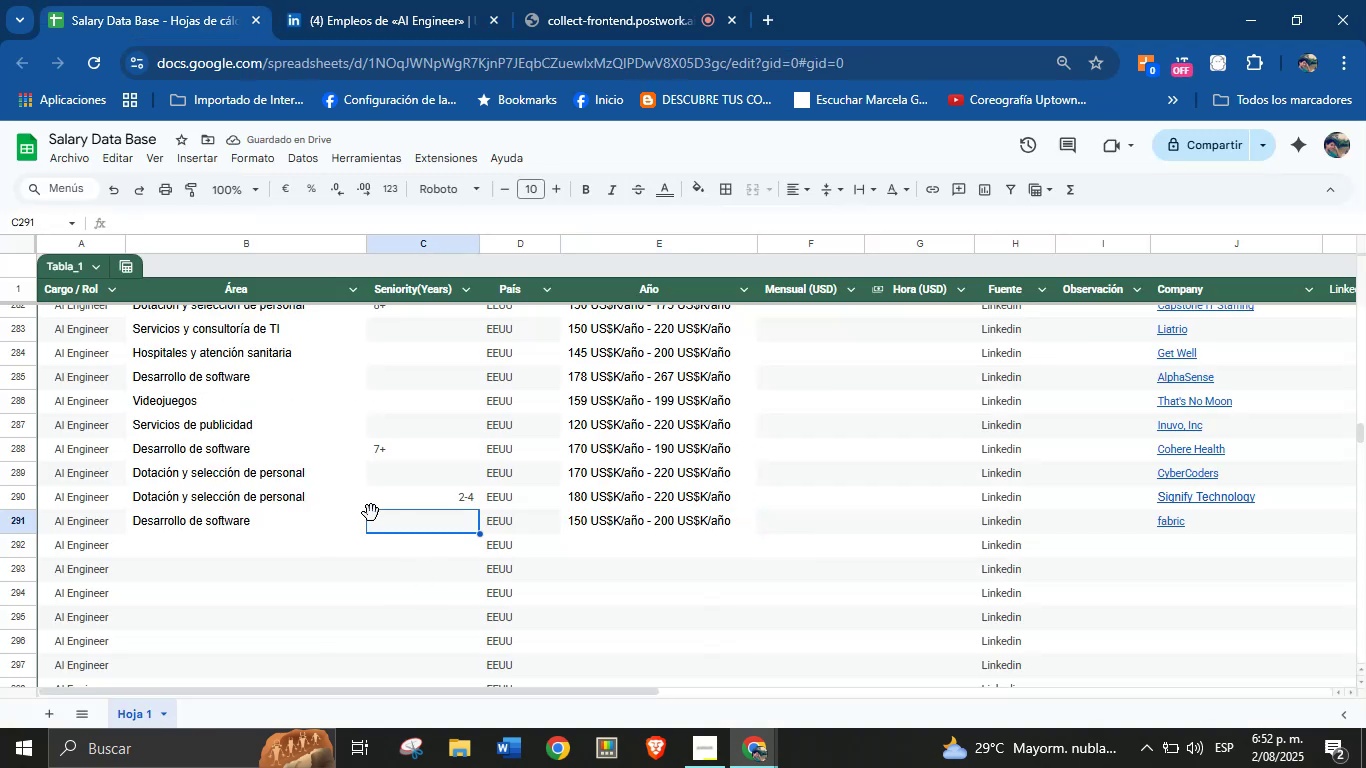 
key(5)
 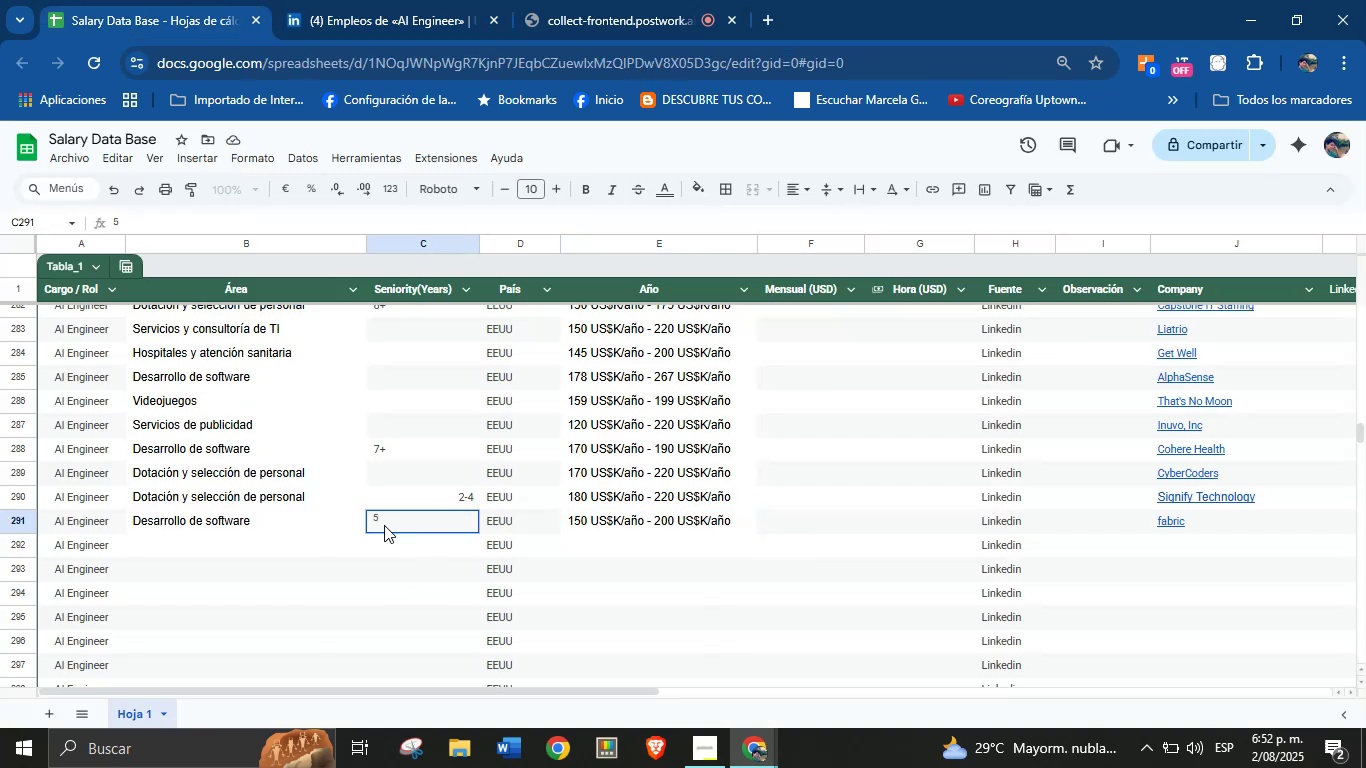 
key(Backspace)
 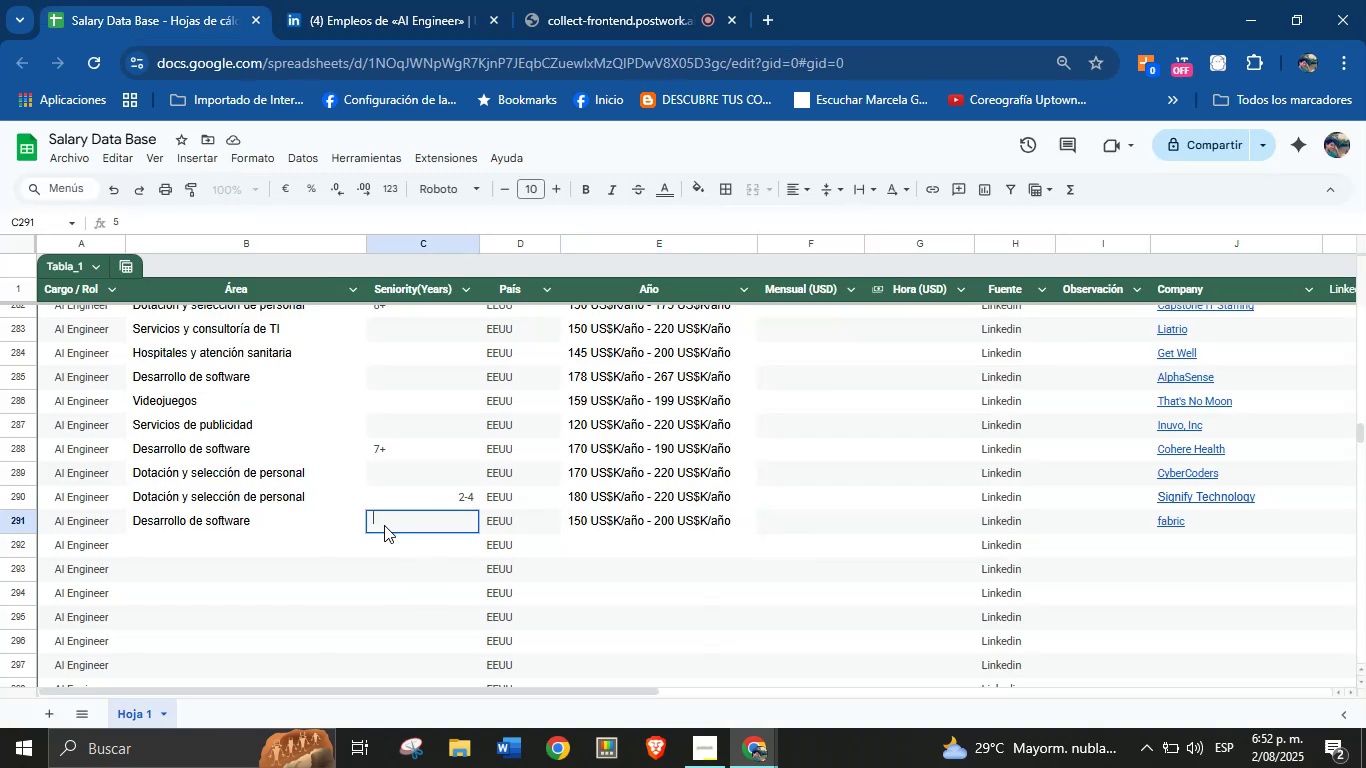 
key(6)
 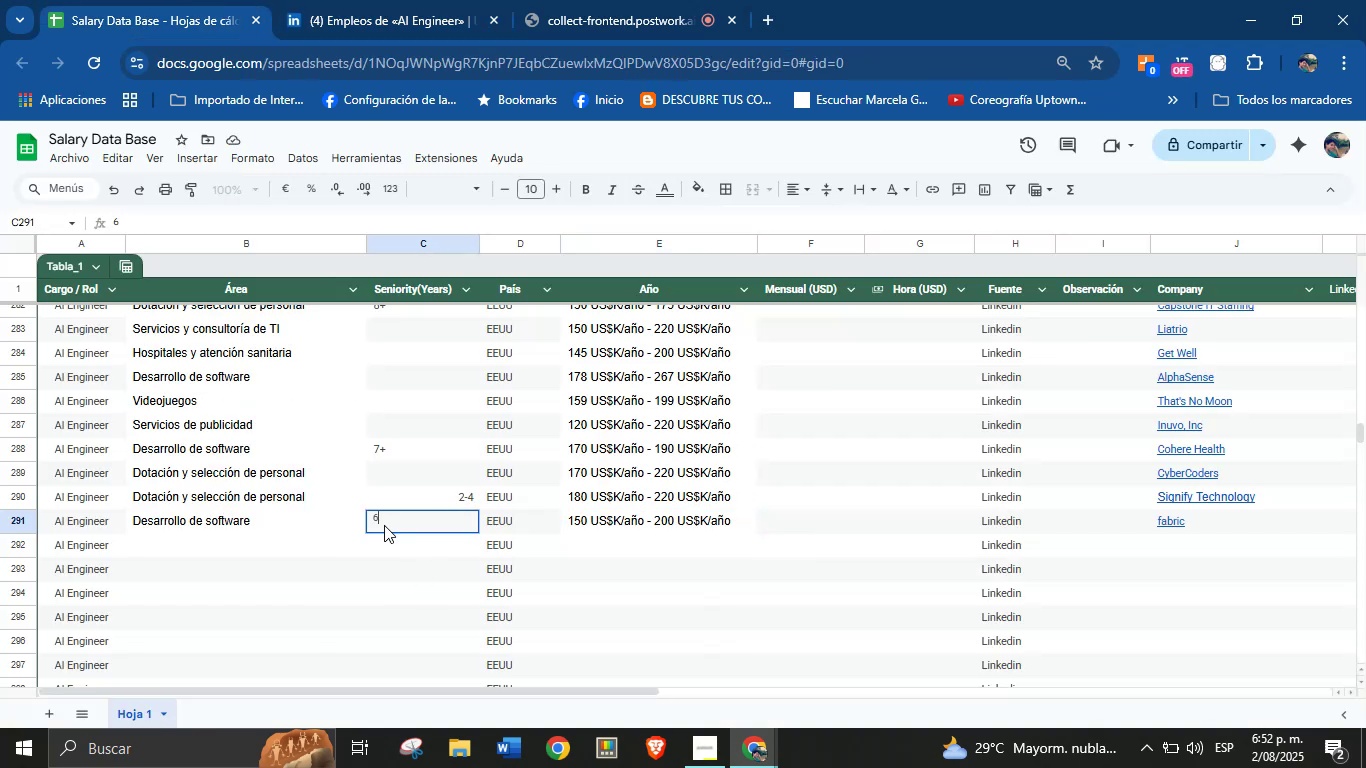 
key(Equal)
 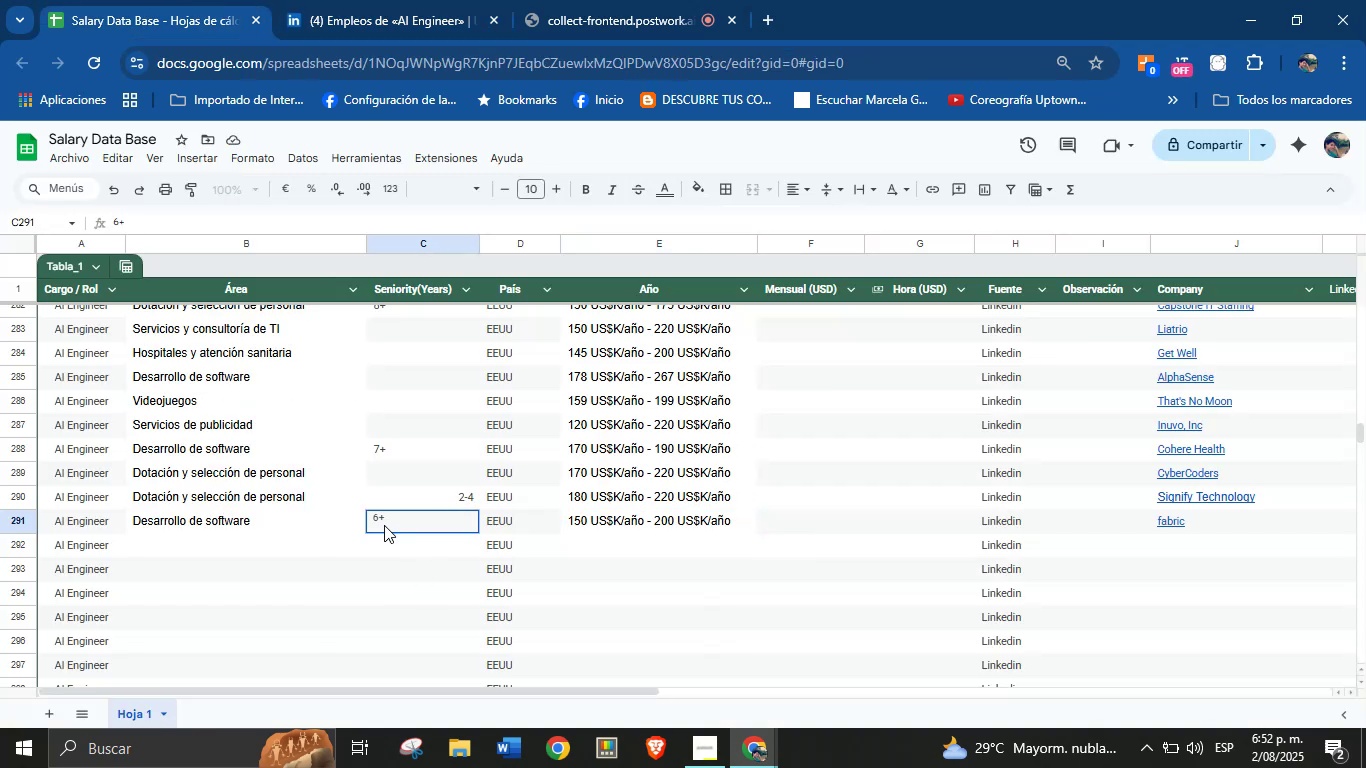 
key(Enter)
 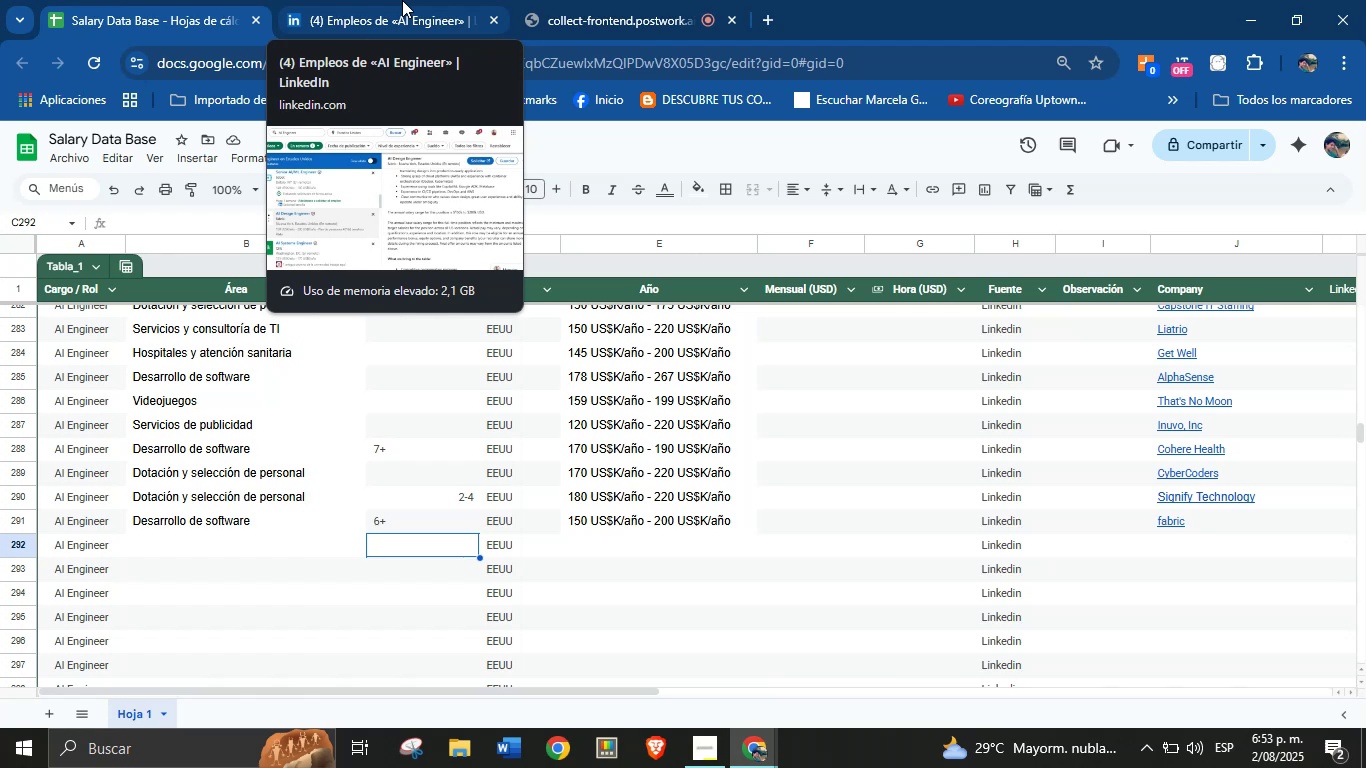 
wait(47.33)
 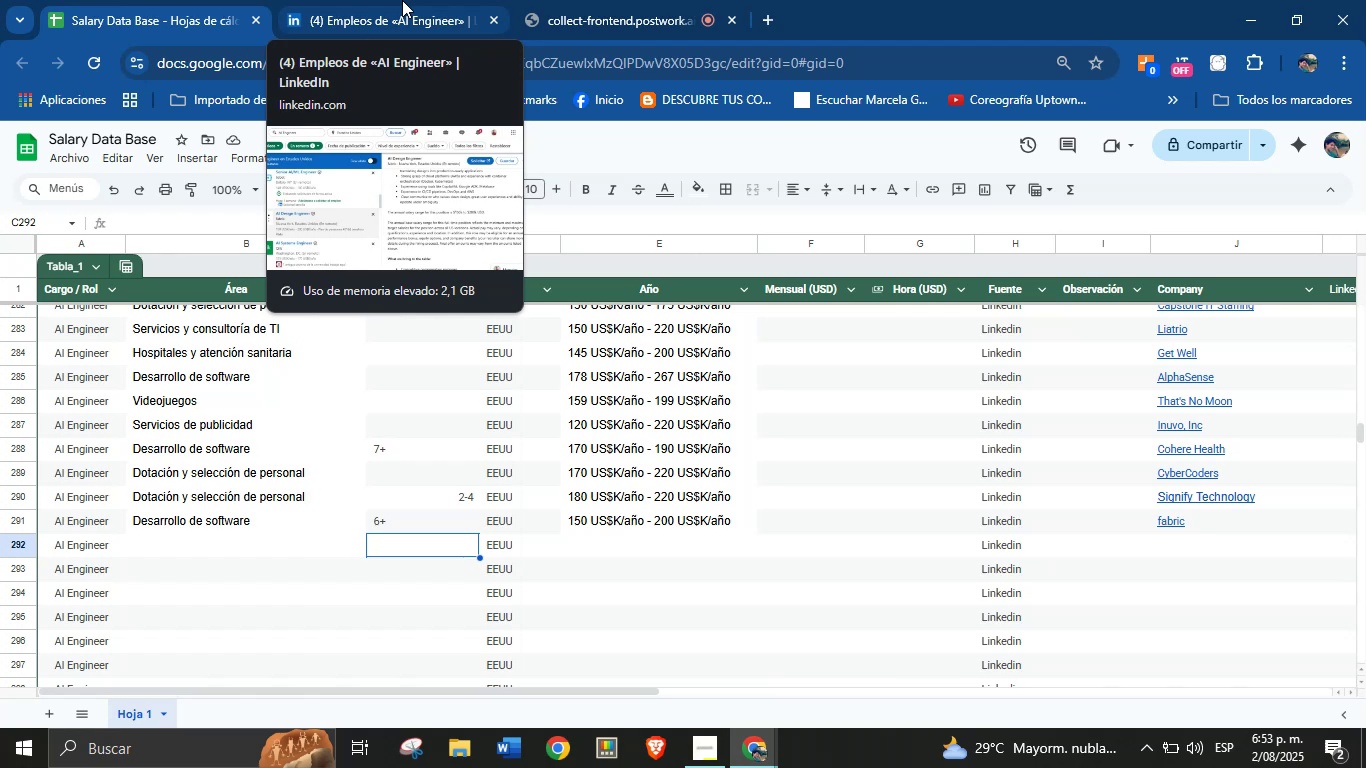 
left_click([348, 0])
 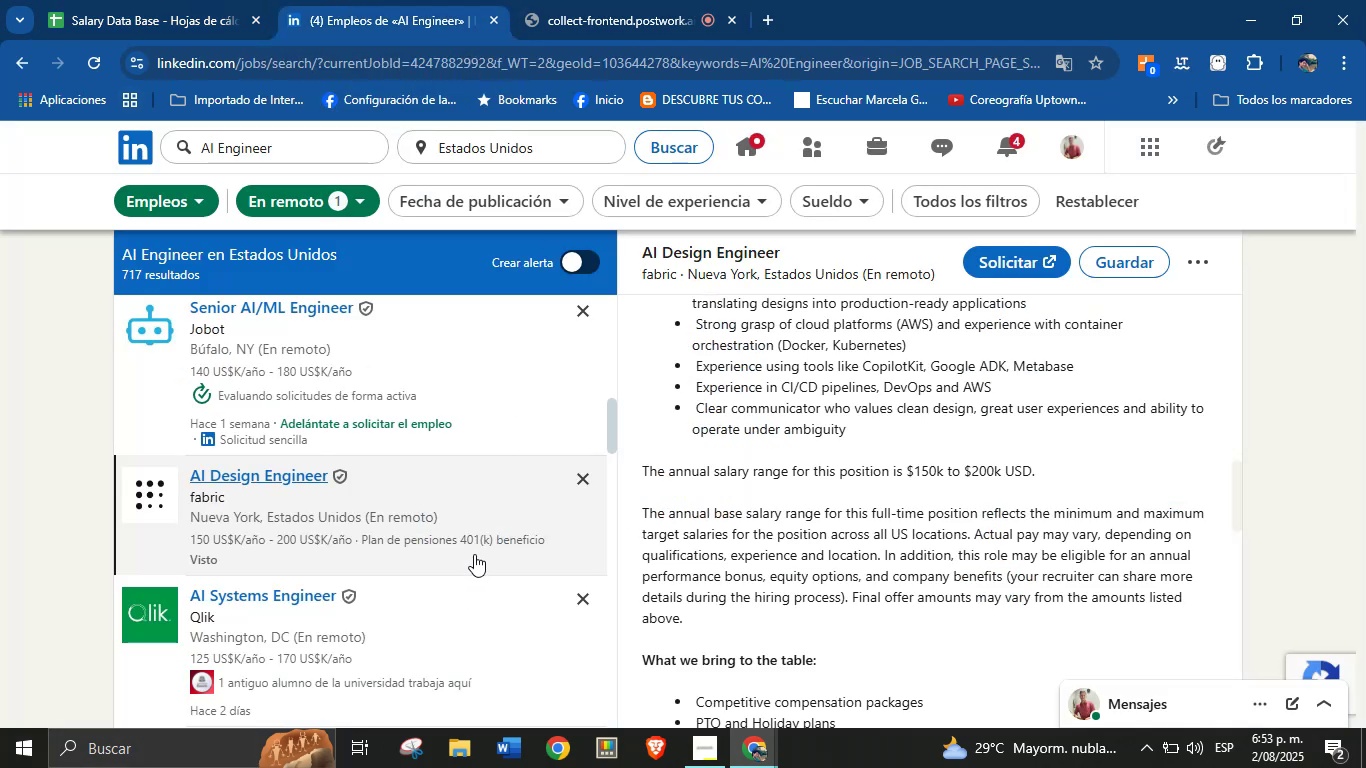 
scroll: coordinate [366, 521], scroll_direction: down, amount: 1.0
 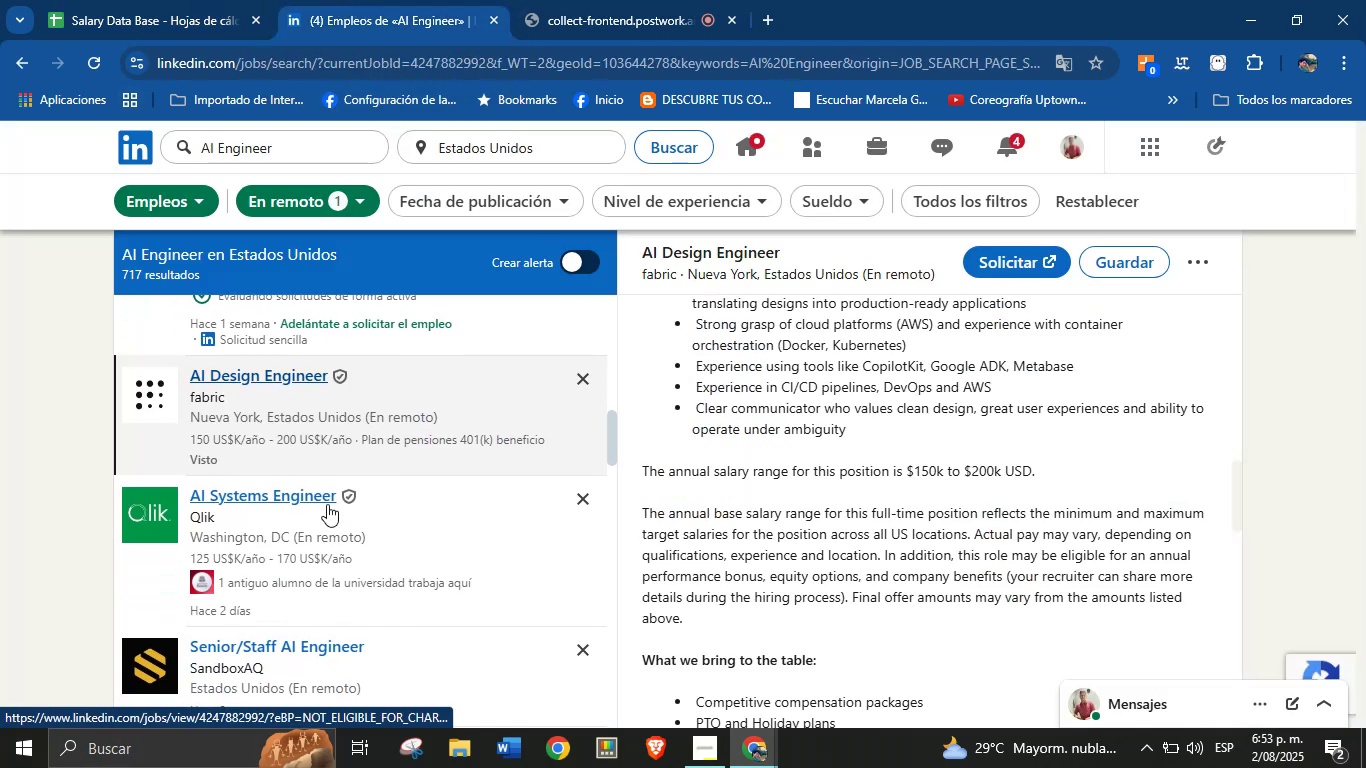 
left_click([233, 489])
 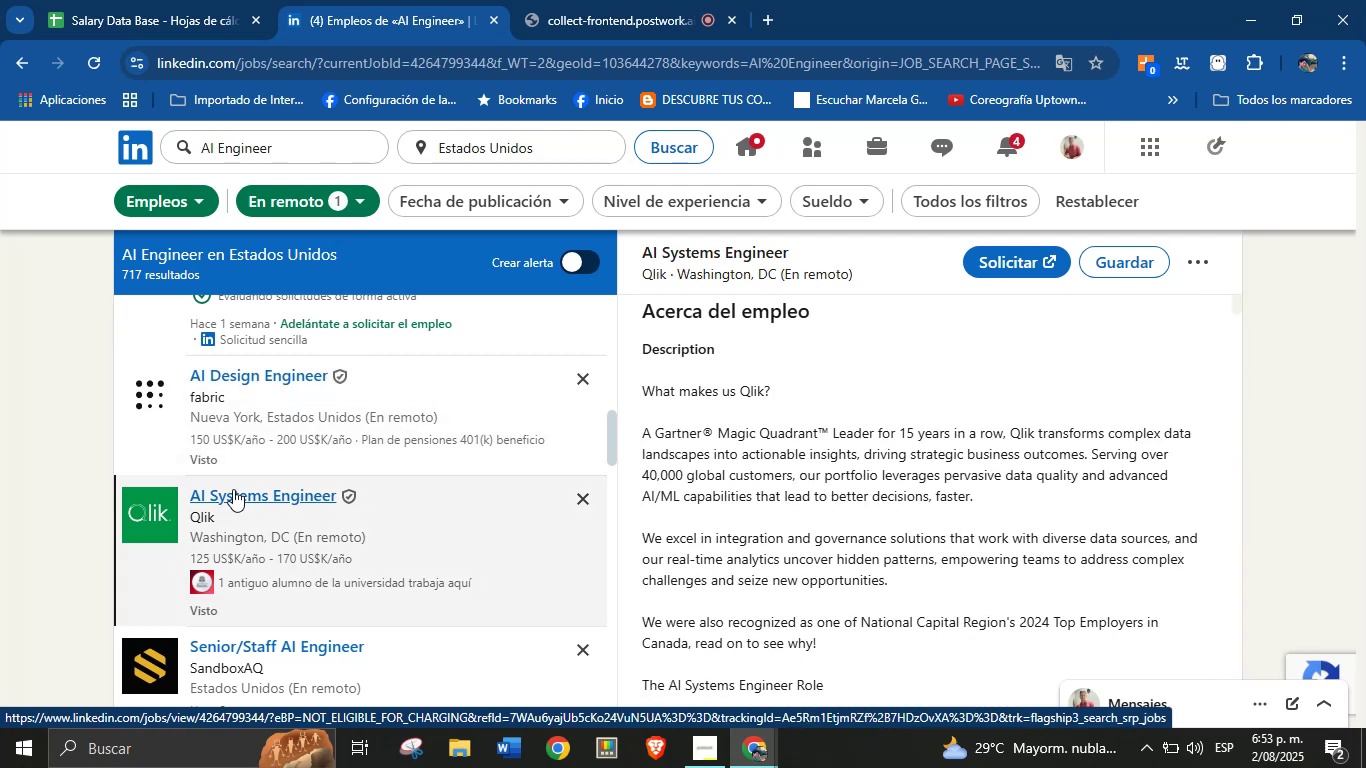 
wait(9.71)
 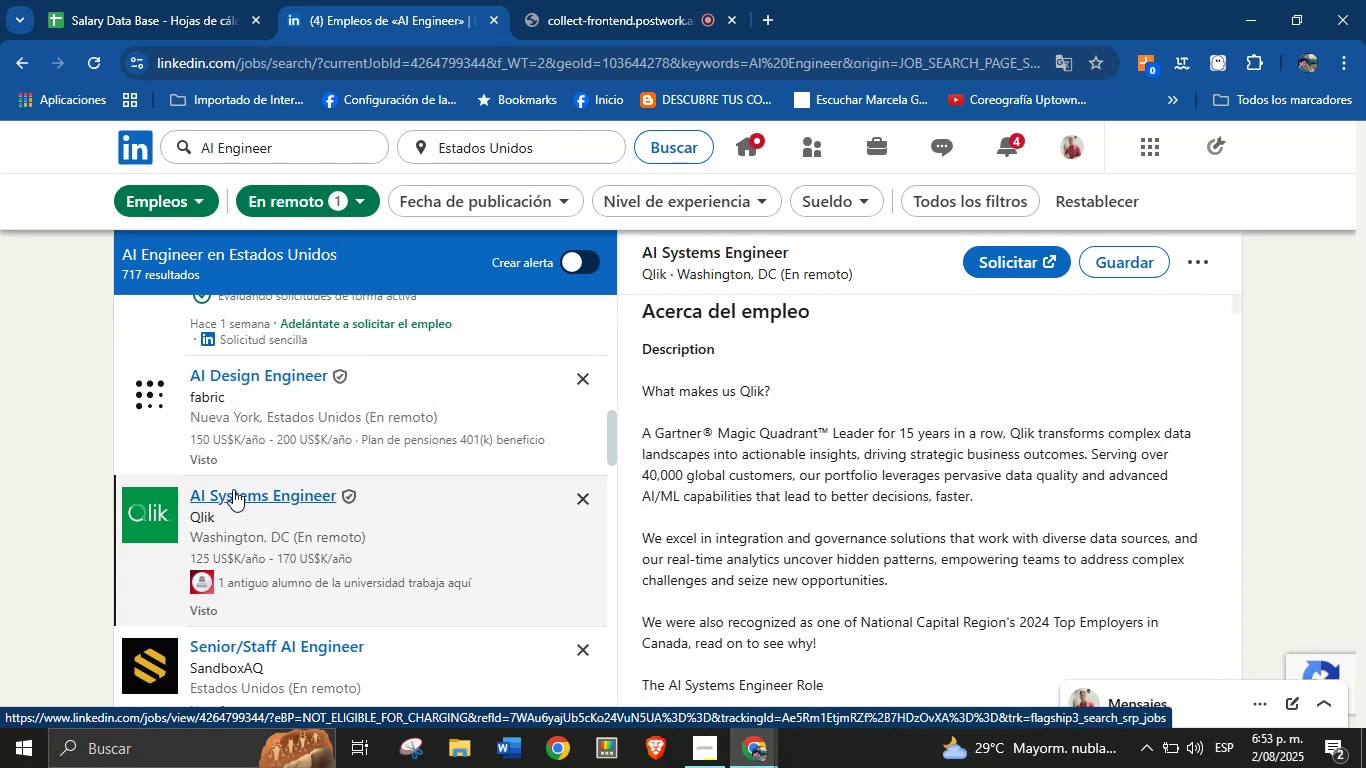 
left_click_drag(start_coordinate=[709, 248], to_coordinate=[679, 253])
 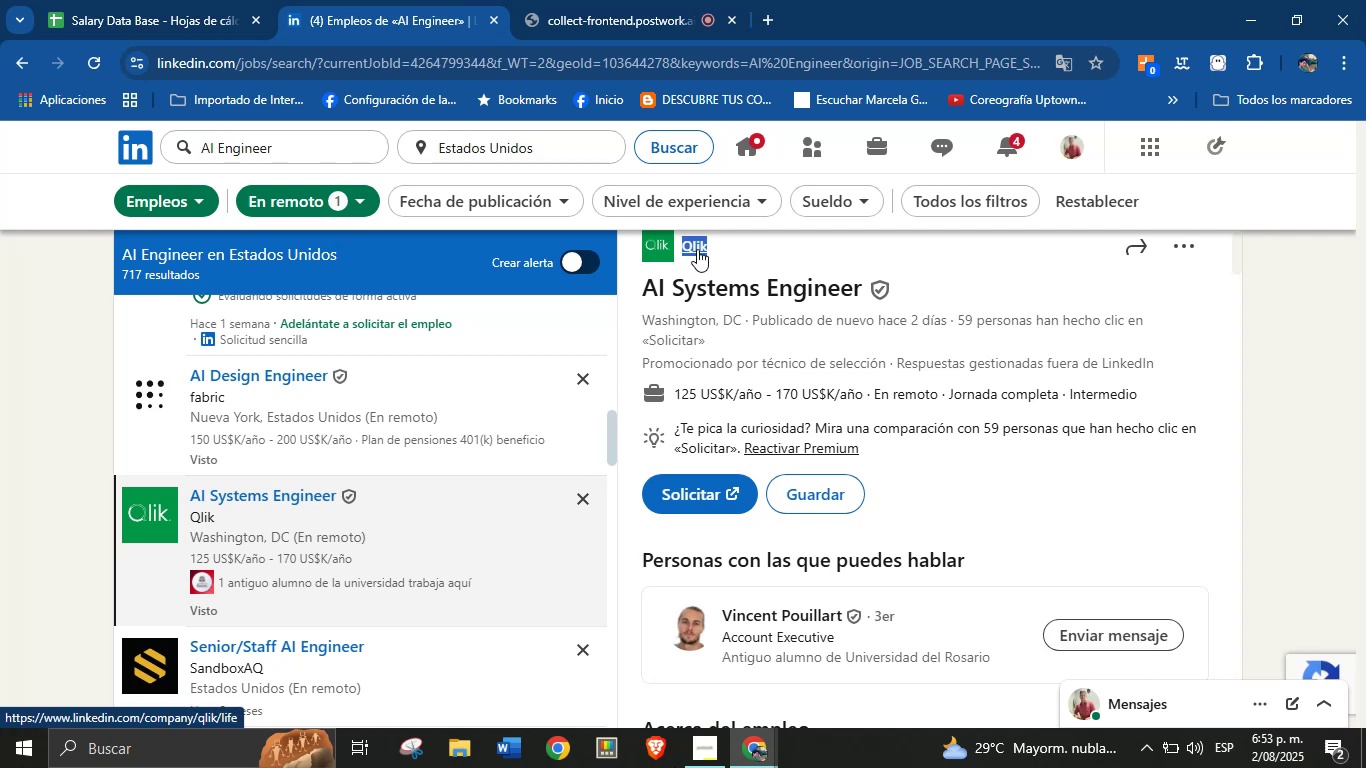 
right_click([697, 249])
 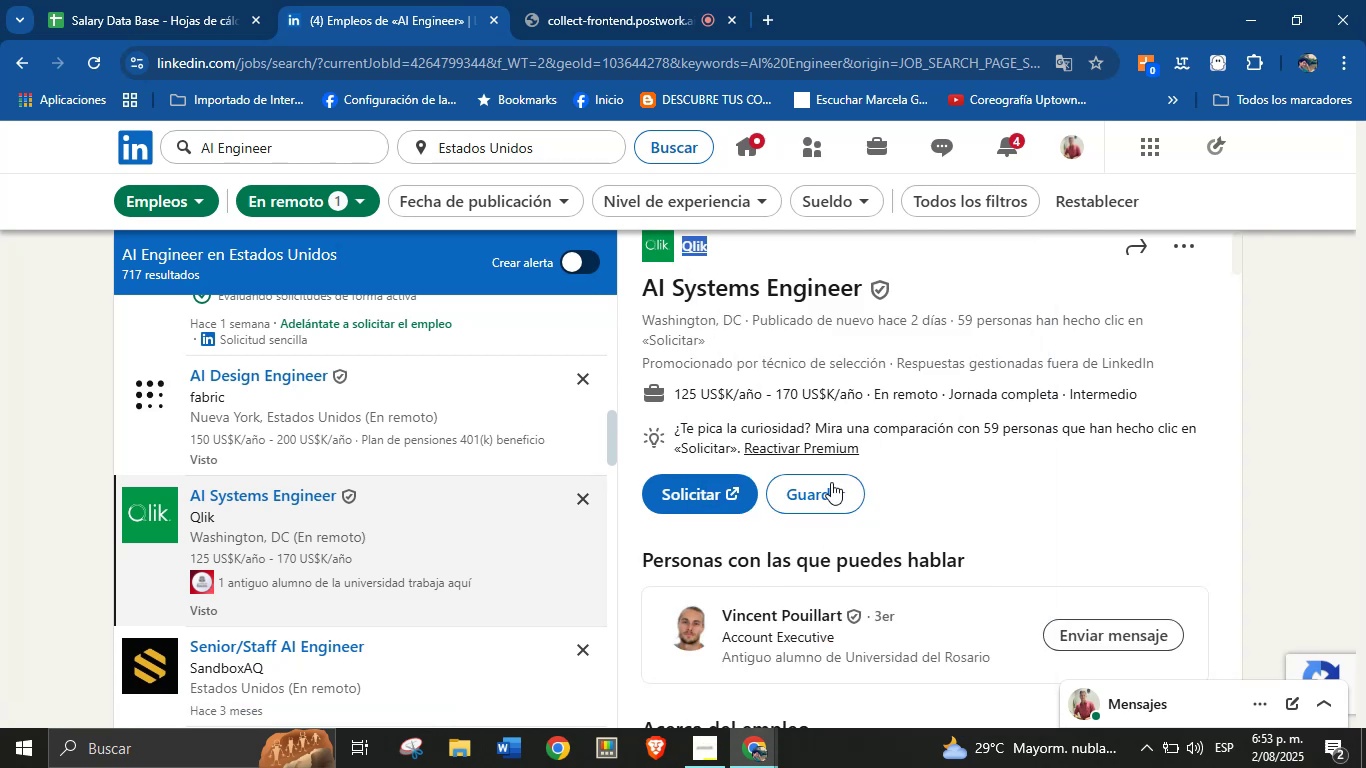 
left_click([216, 0])
 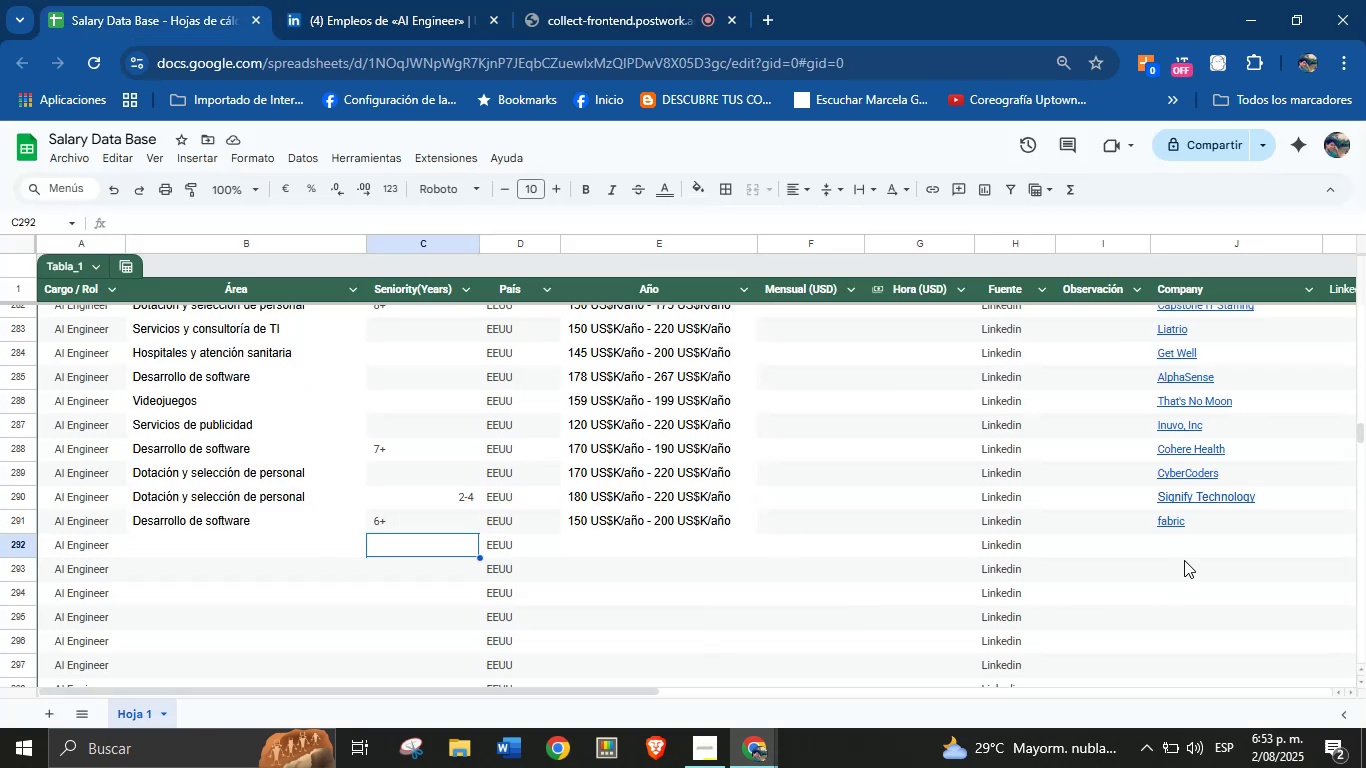 
key(Control+V)
 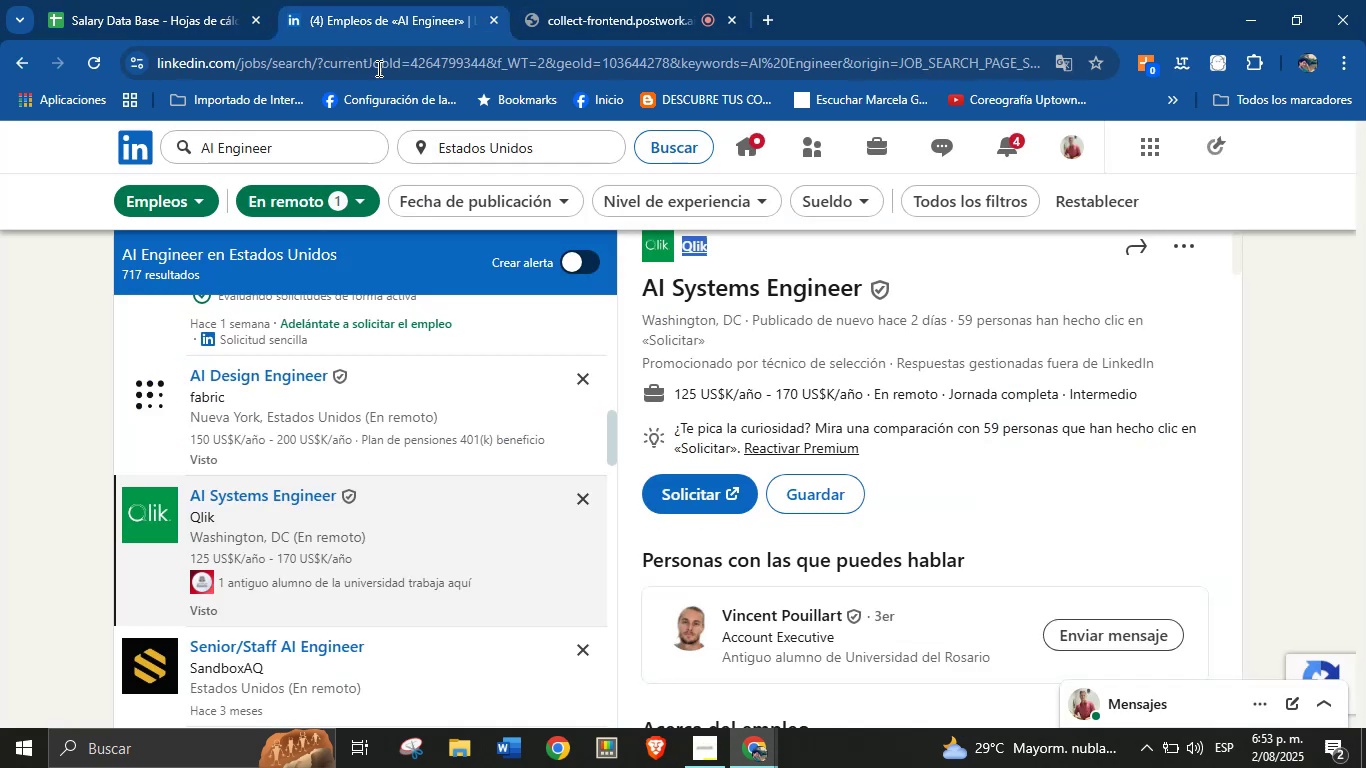 
scroll: coordinate [870, 445], scroll_direction: down, amount: 46.0
 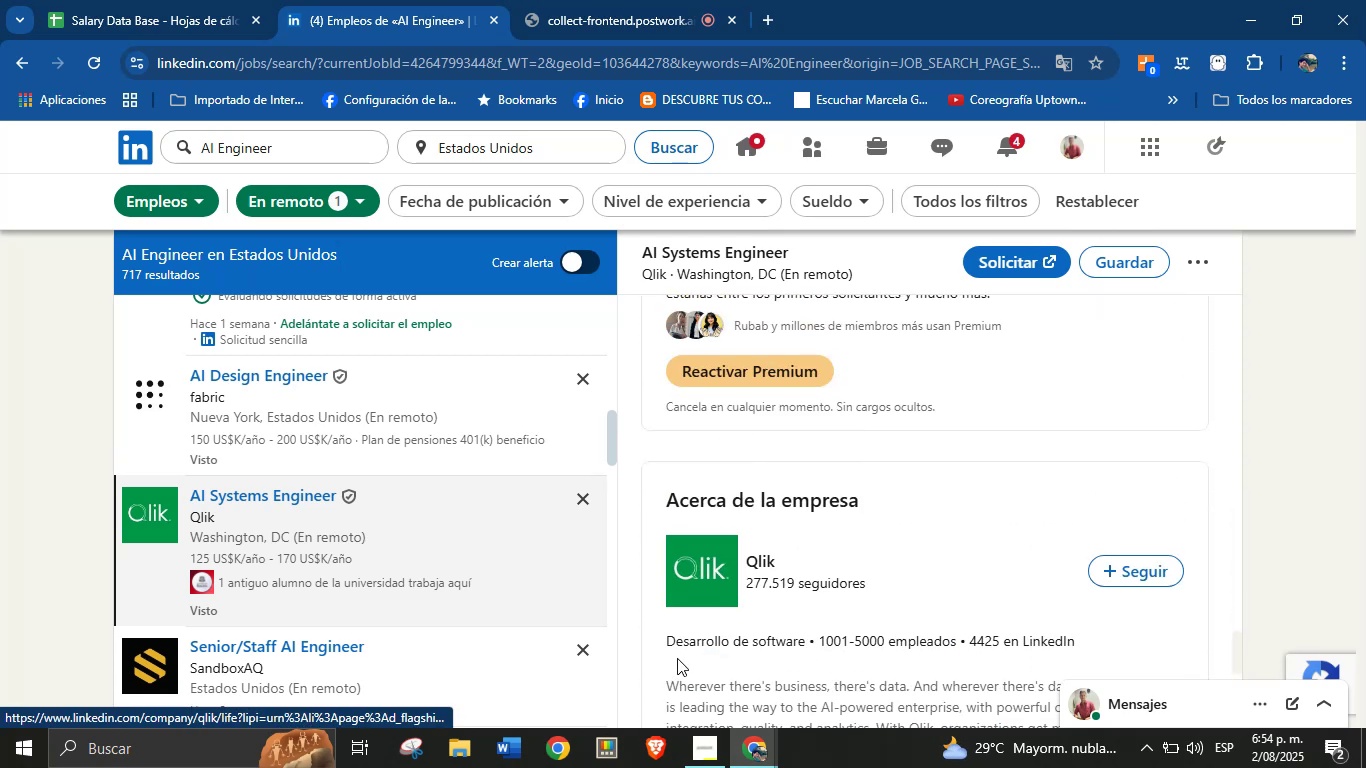 
left_click_drag(start_coordinate=[664, 647], to_coordinate=[802, 649])
 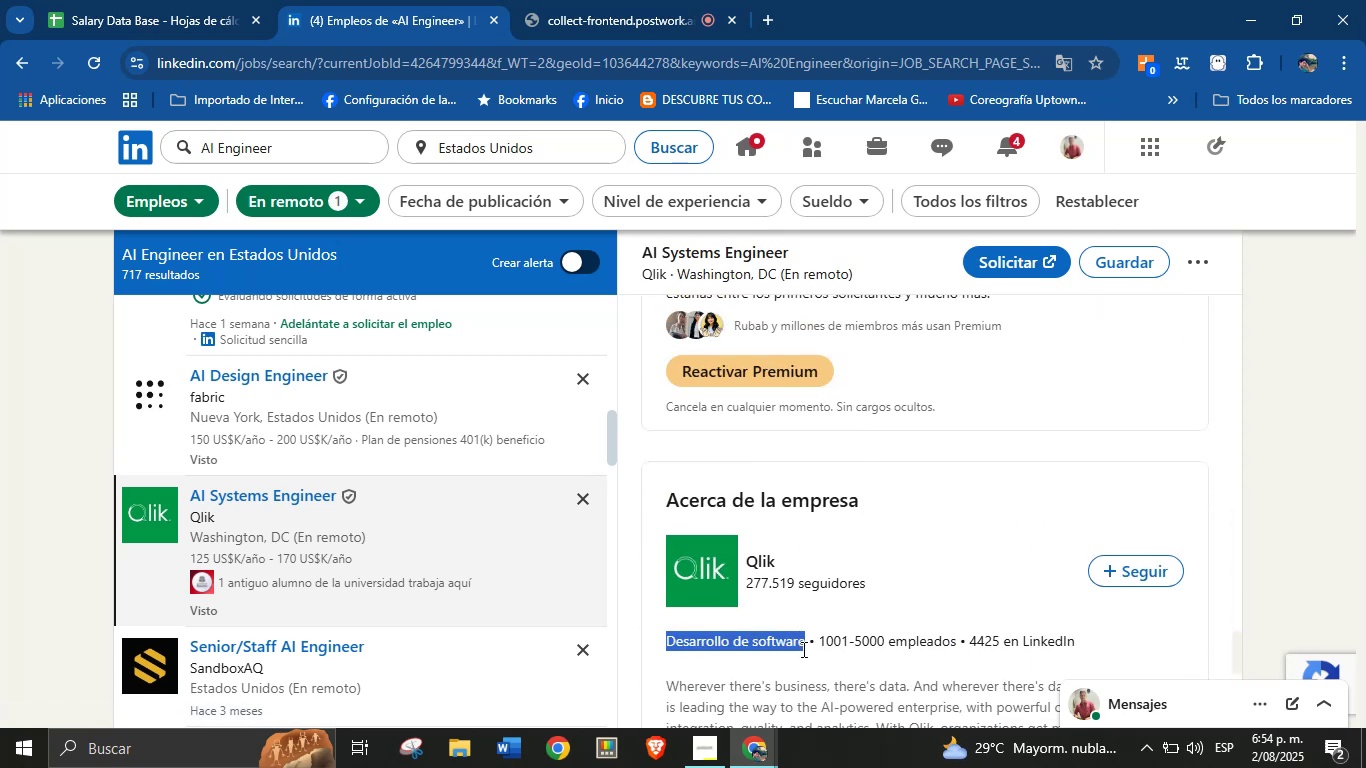 
key(Control+C)
 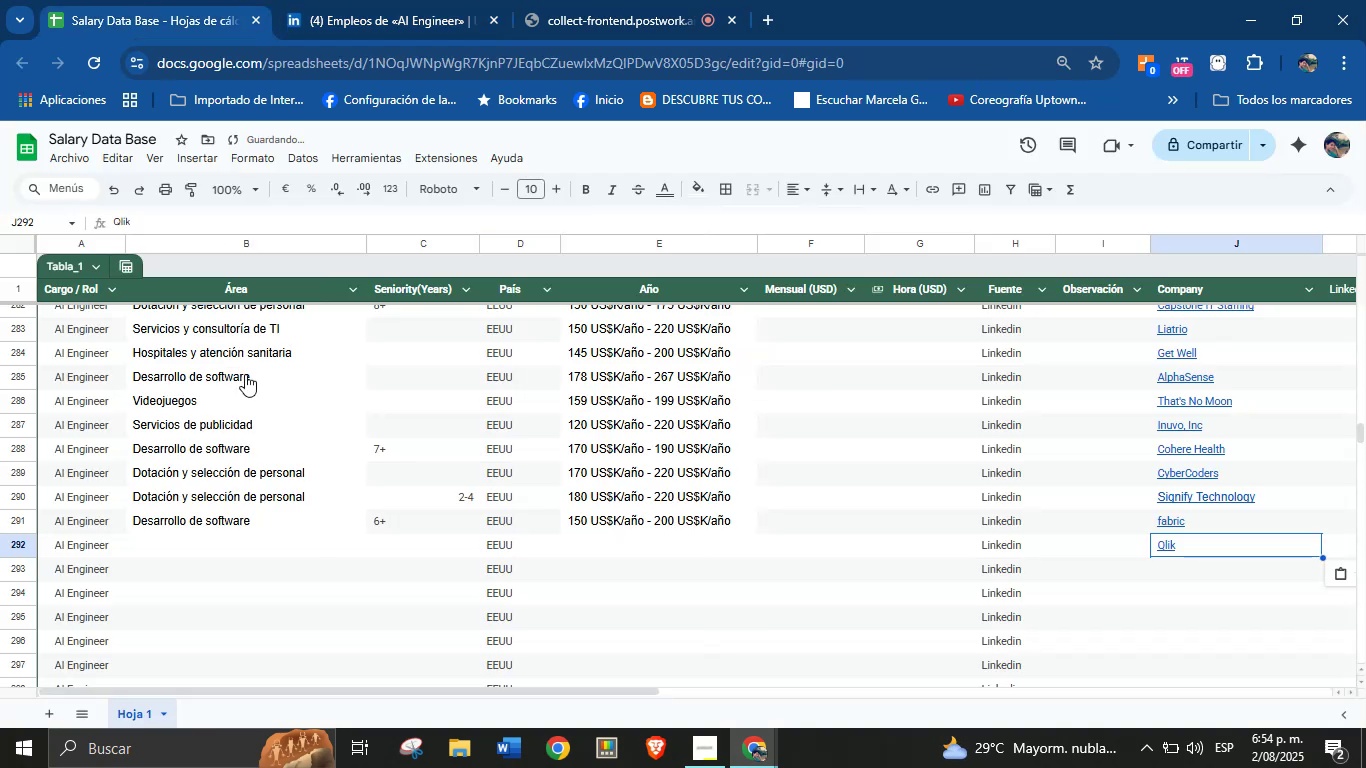 
key(Control+V)
 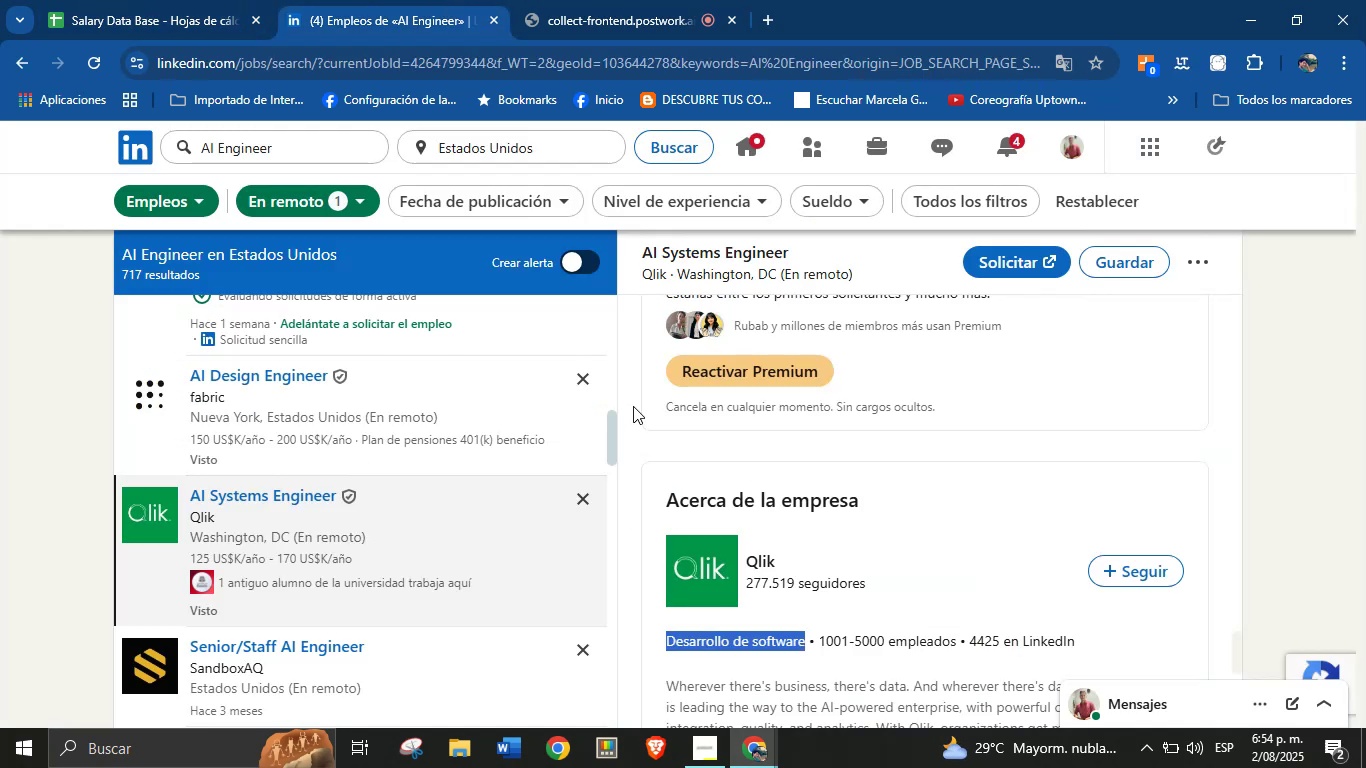 
scroll: coordinate [868, 488], scroll_direction: up, amount: 13.0
 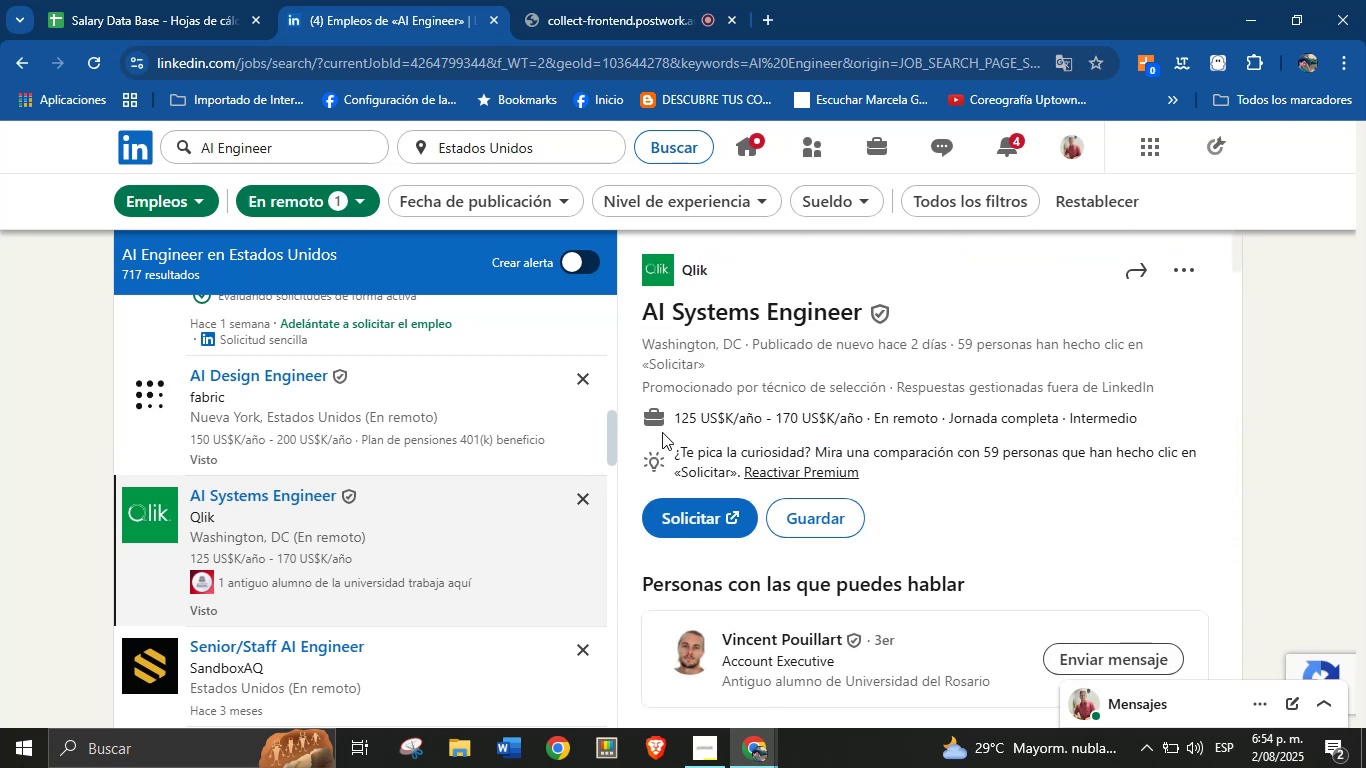 
left_click_drag(start_coordinate=[677, 414], to_coordinate=[860, 413])
 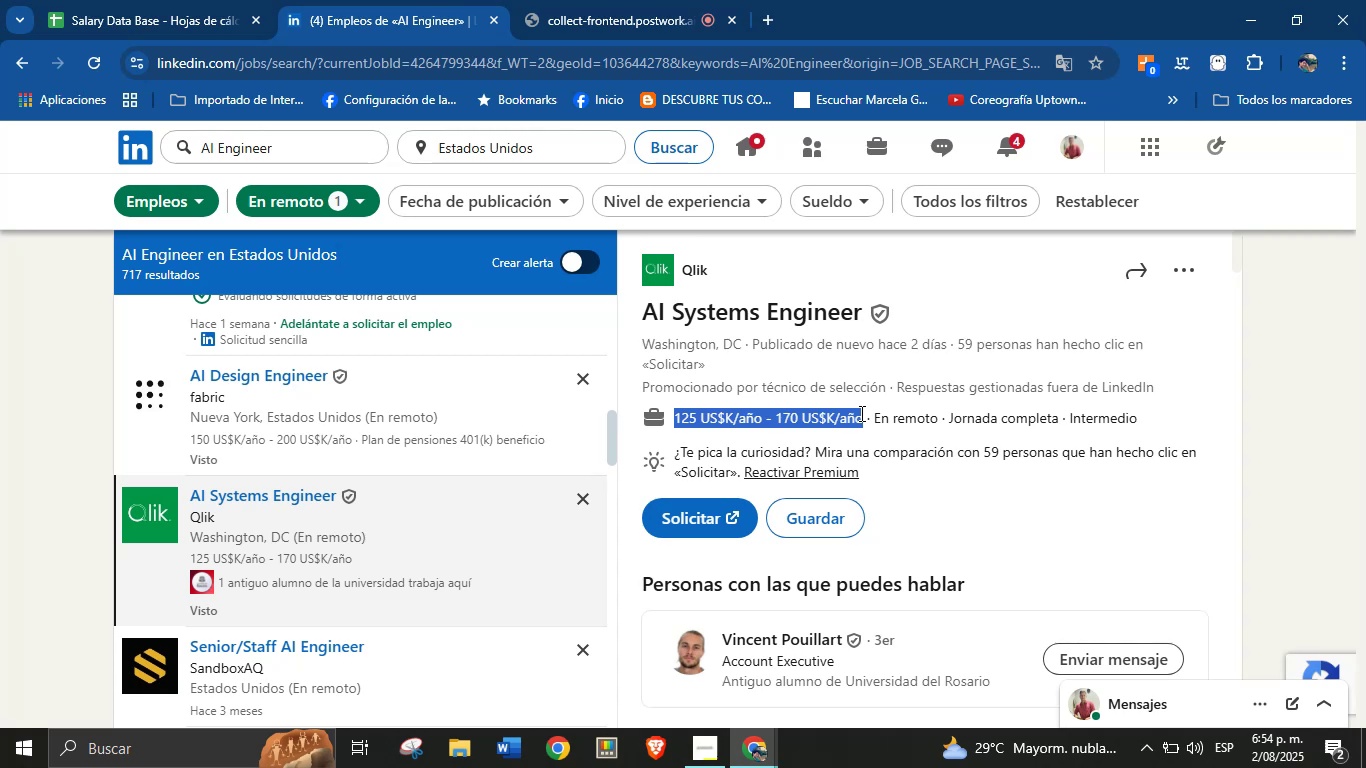 
key(Control+C)
 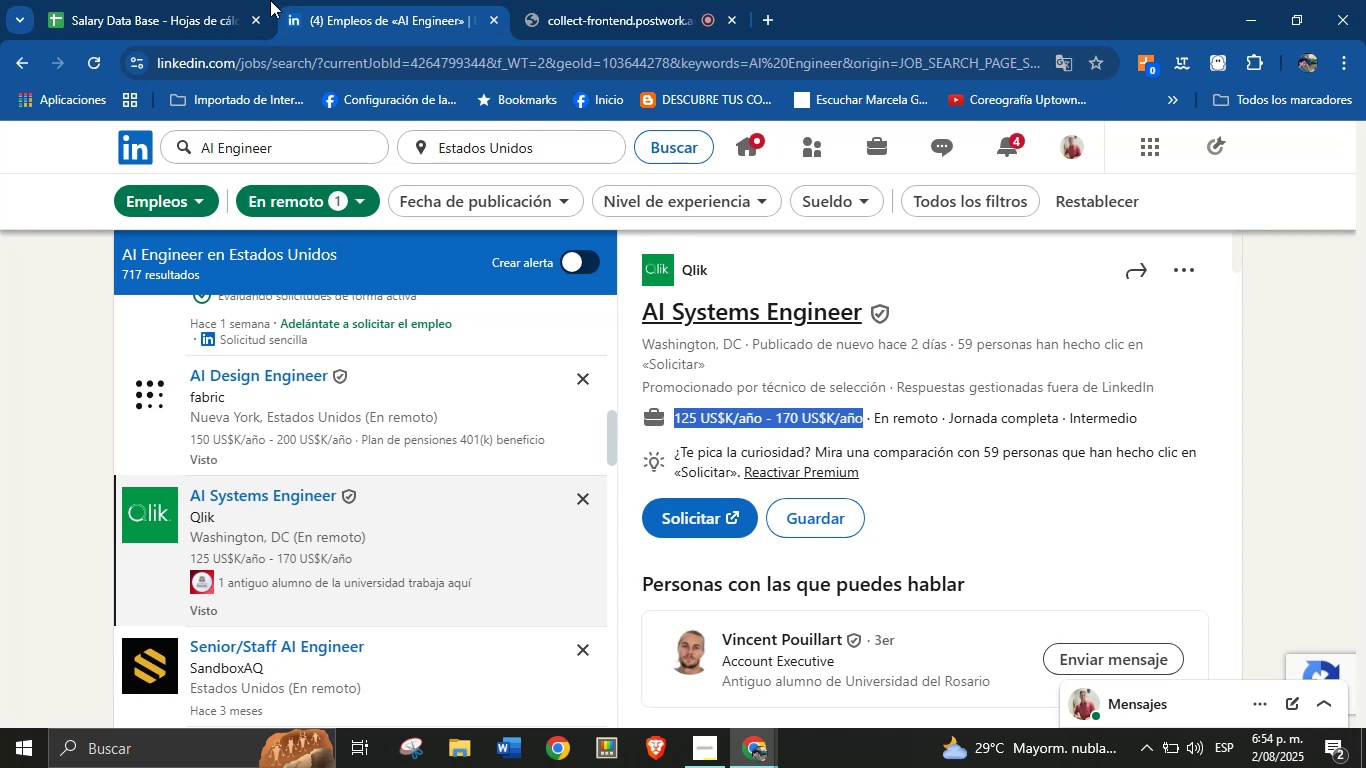 
left_click([205, 0])
 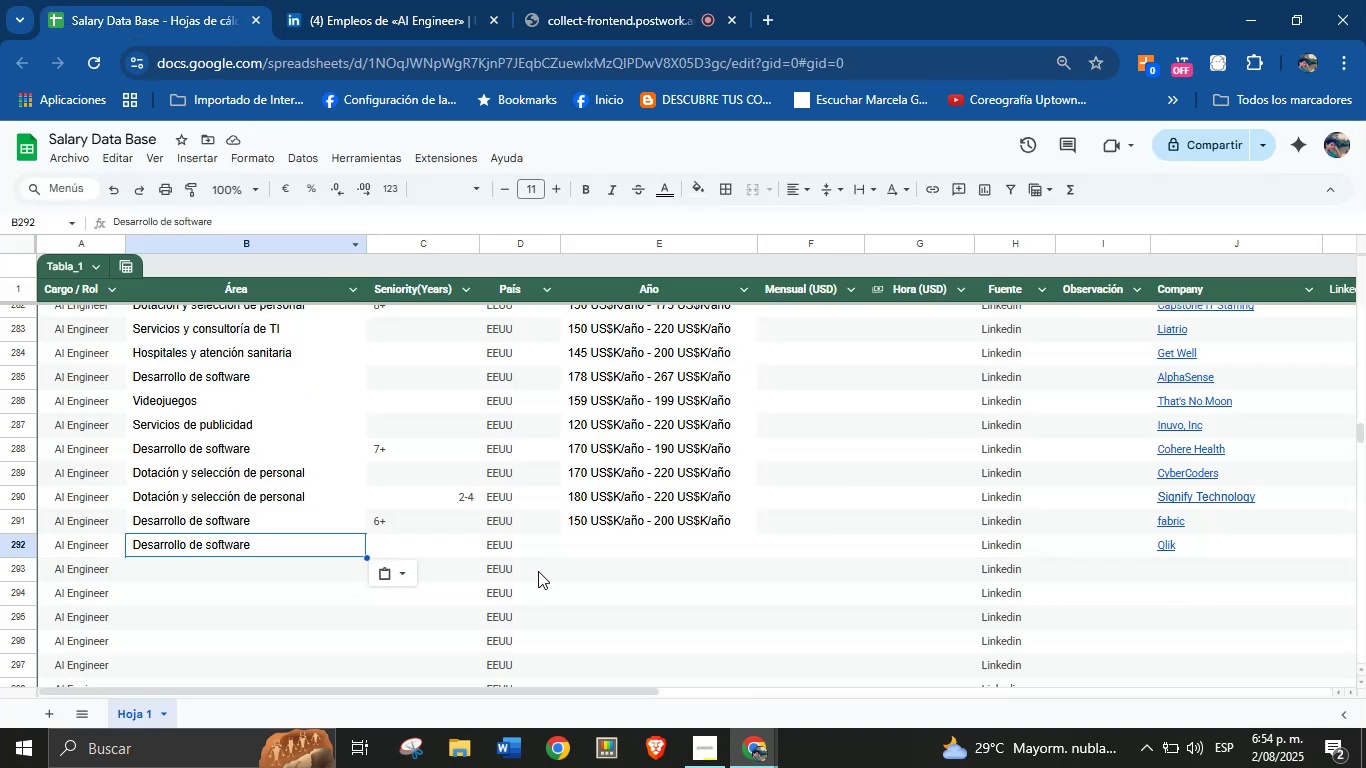 
left_click([584, 553])
 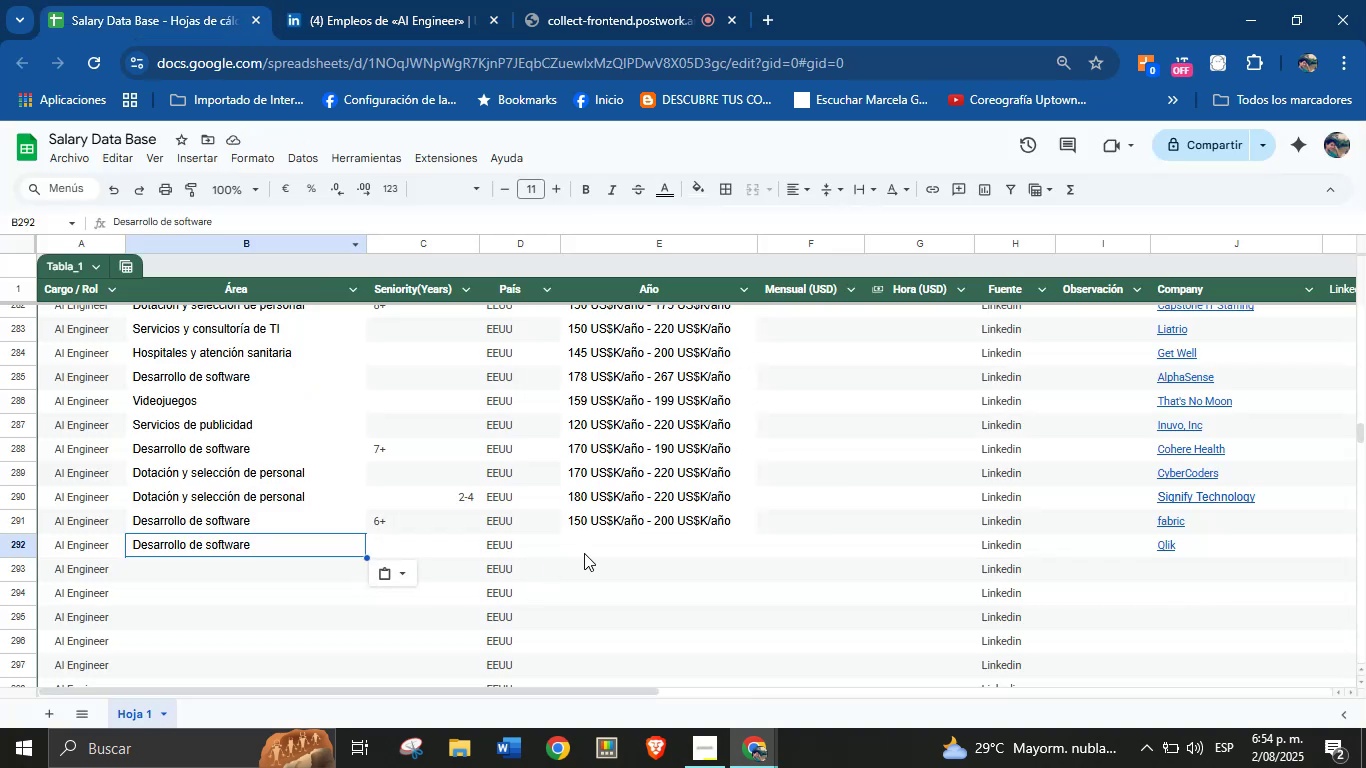 
key(Control+V)
 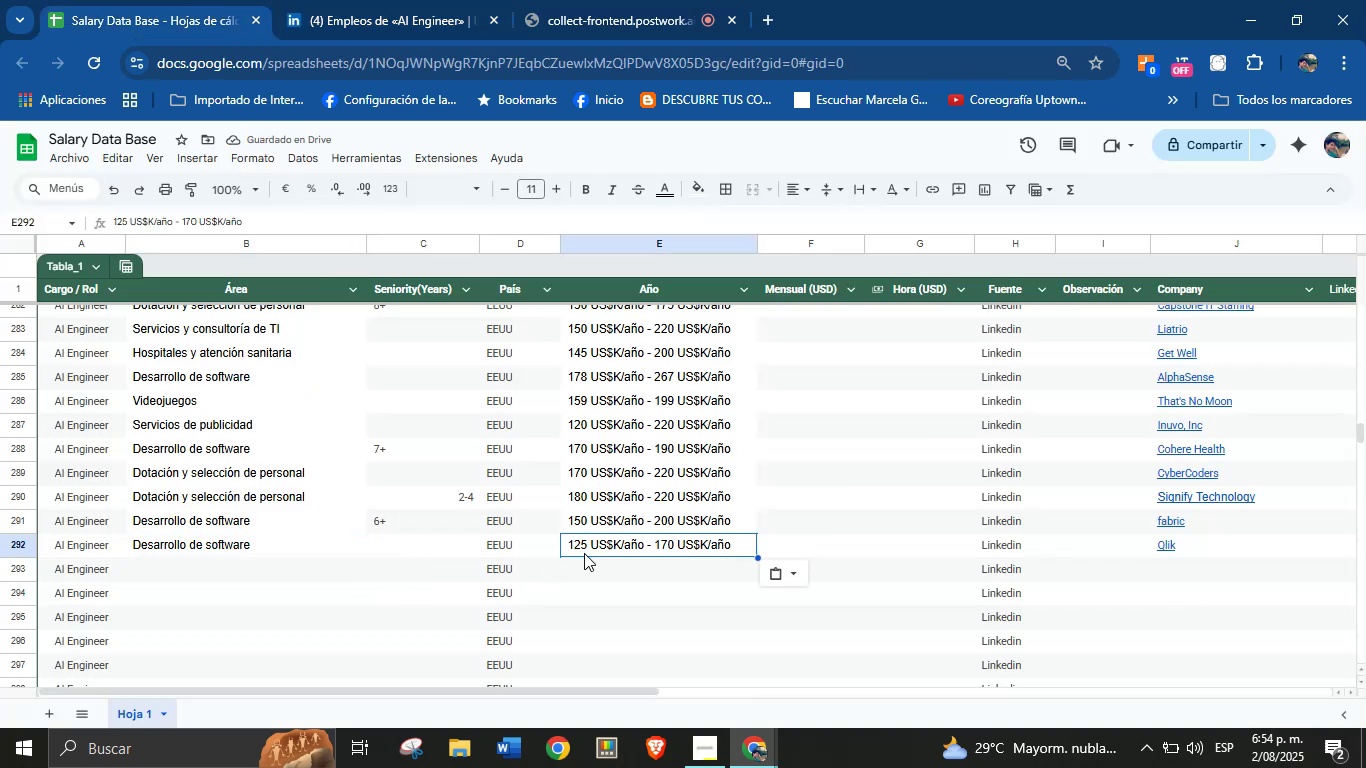 
wait(6.6)
 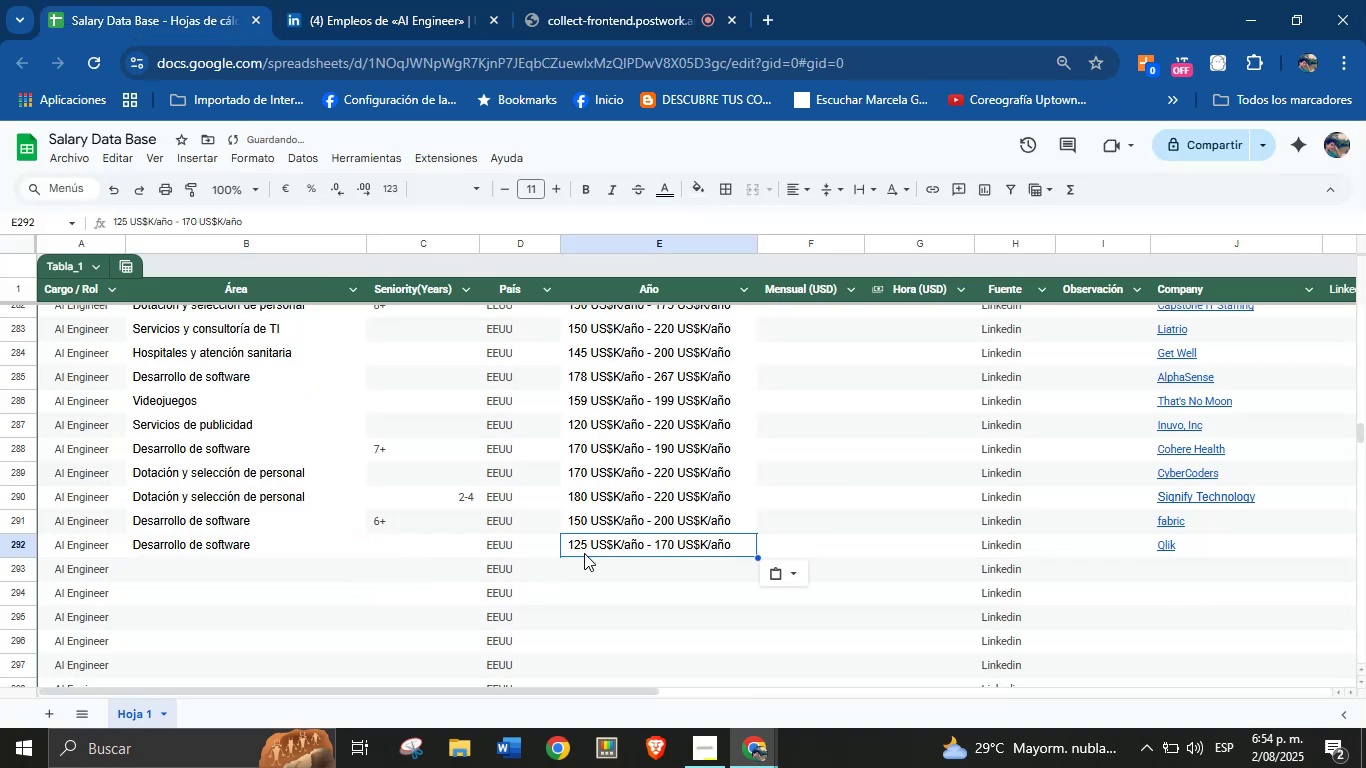 
left_click([375, 0])
 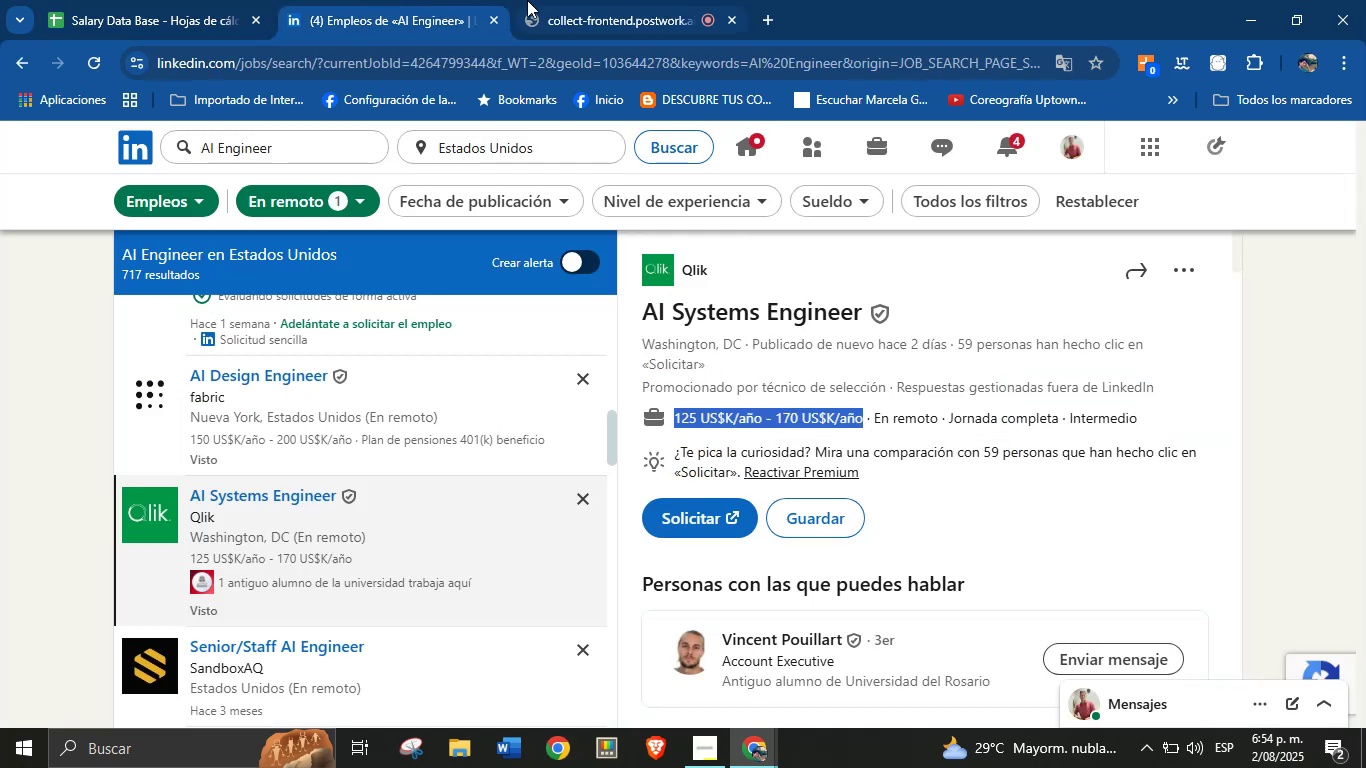 
left_click([539, 0])
 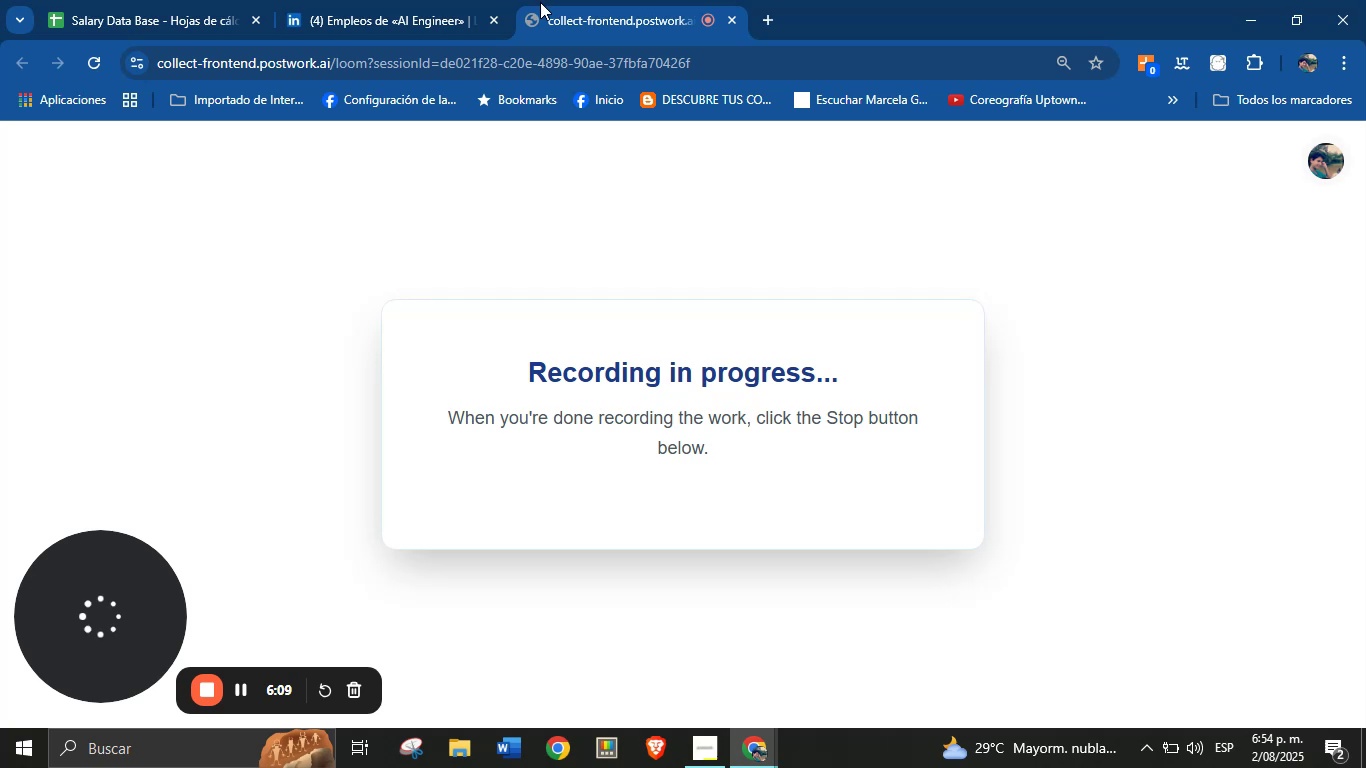 
left_click([421, 0])
 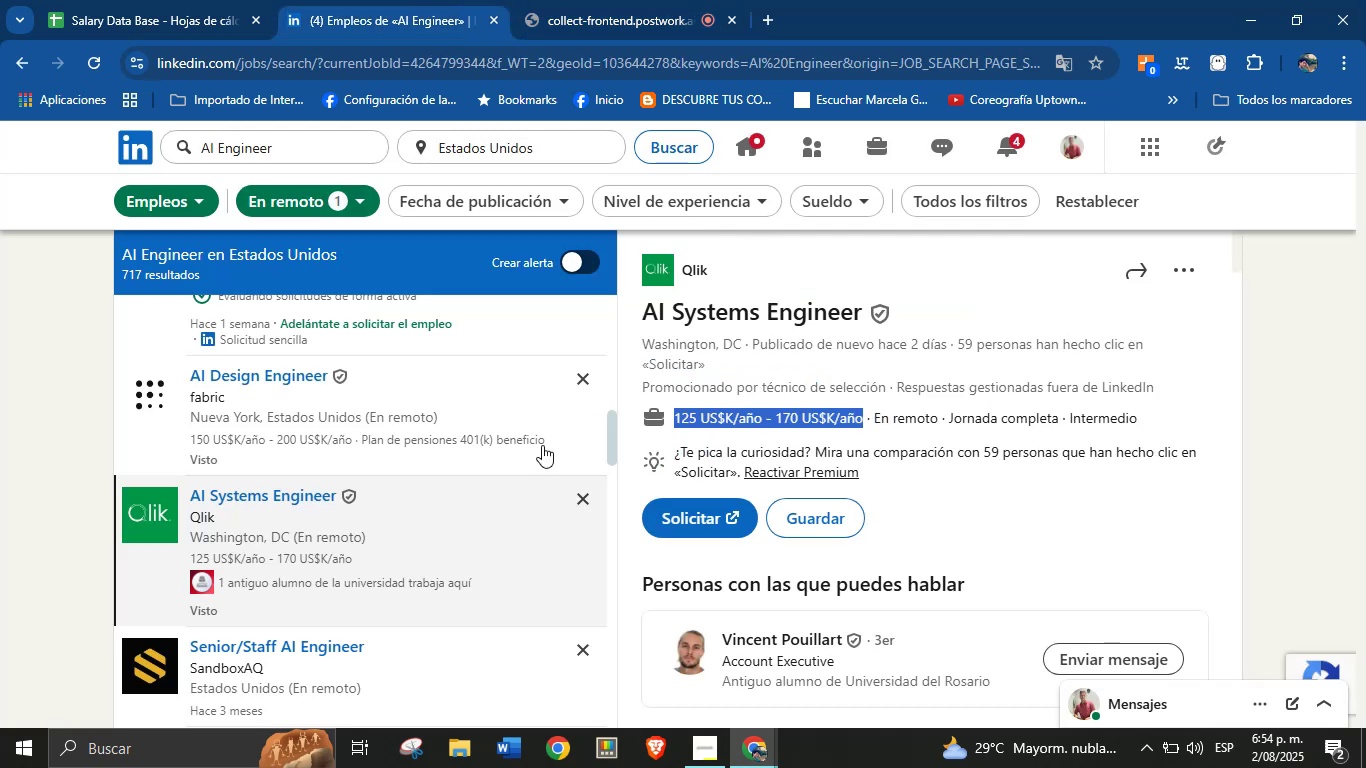 
scroll: coordinate [324, 489], scroll_direction: down, amount: 1.0
 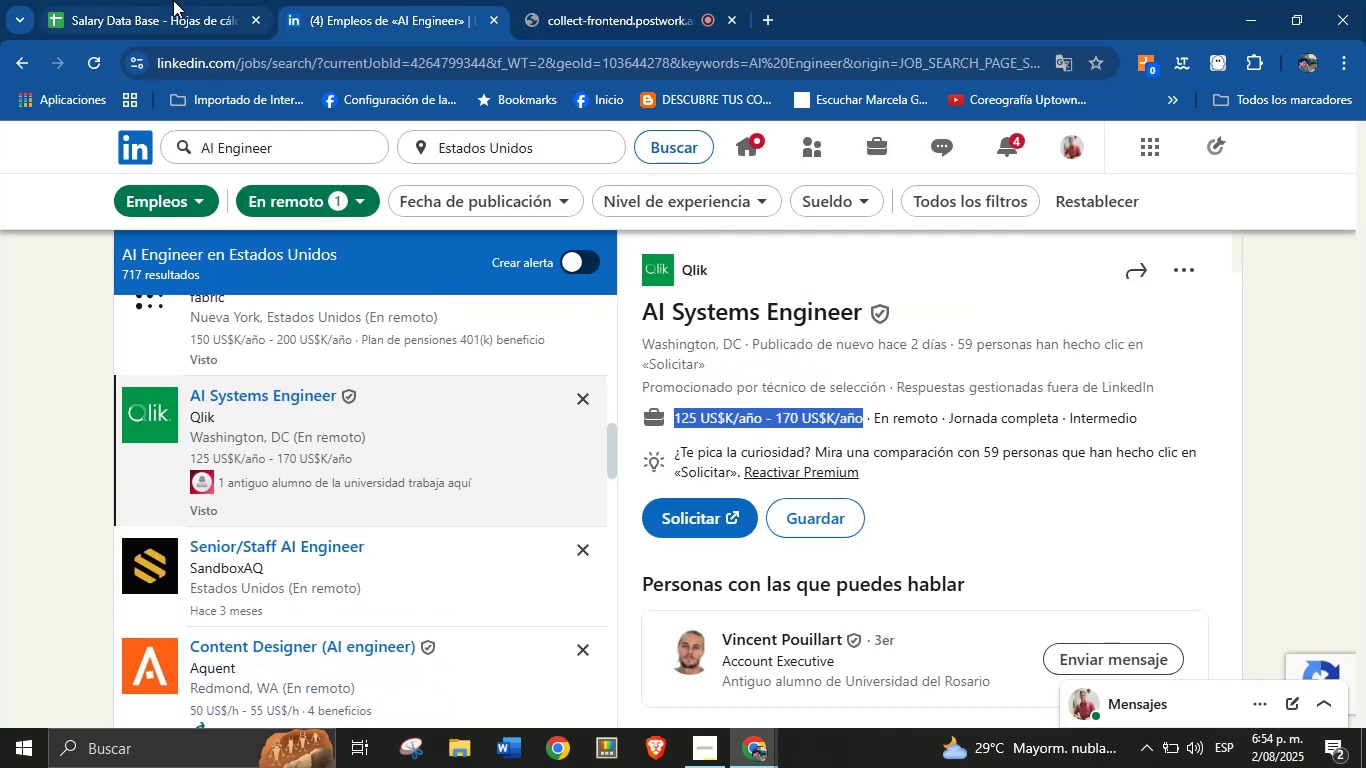 
double_click([384, 0])
 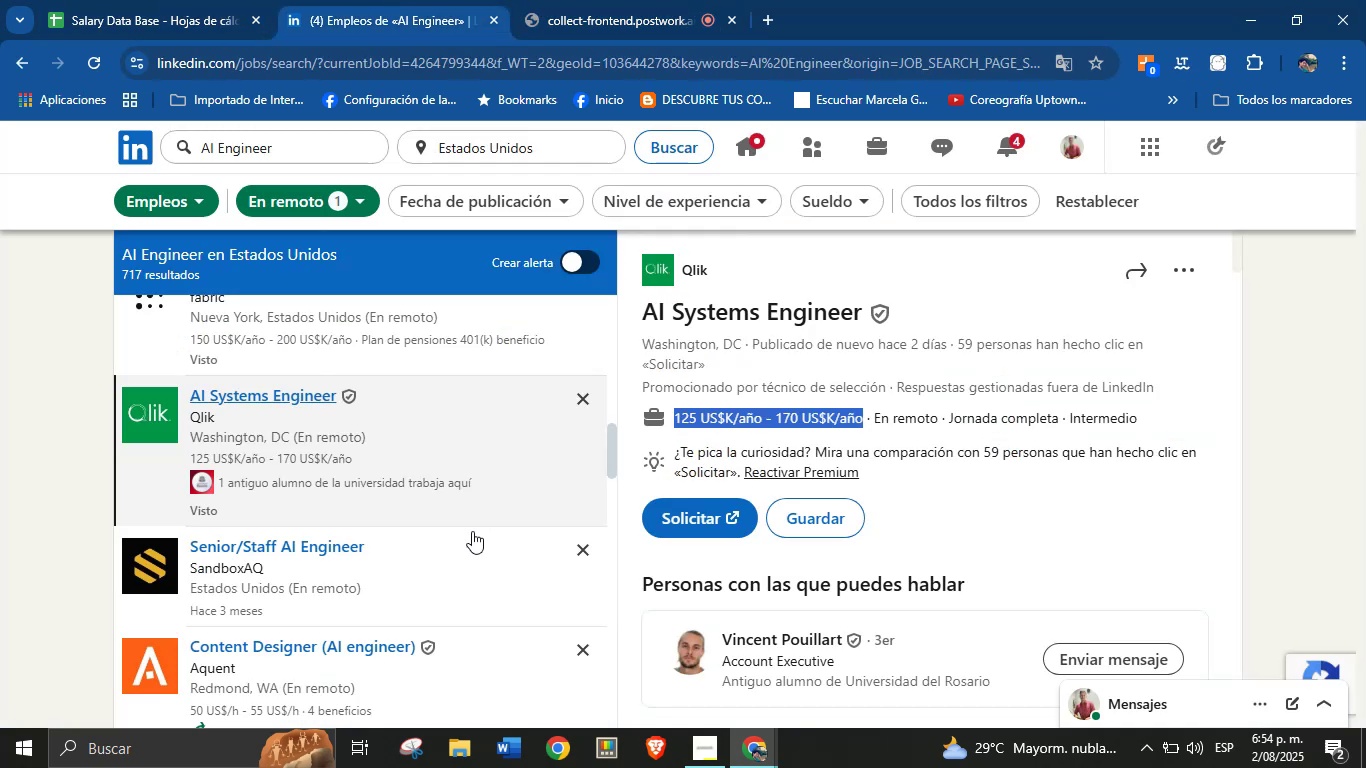 
scroll: coordinate [393, 548], scroll_direction: down, amount: 1.0
 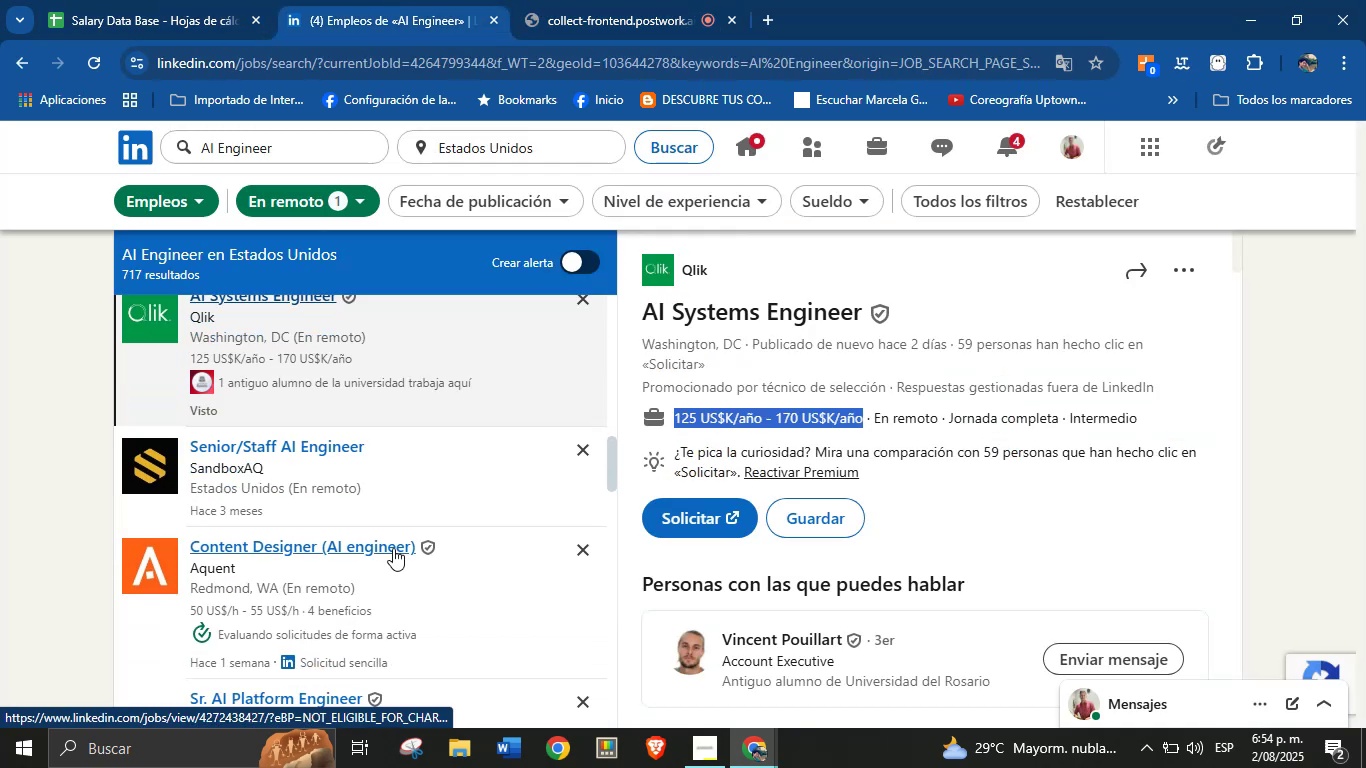 
left_click([318, 544])
 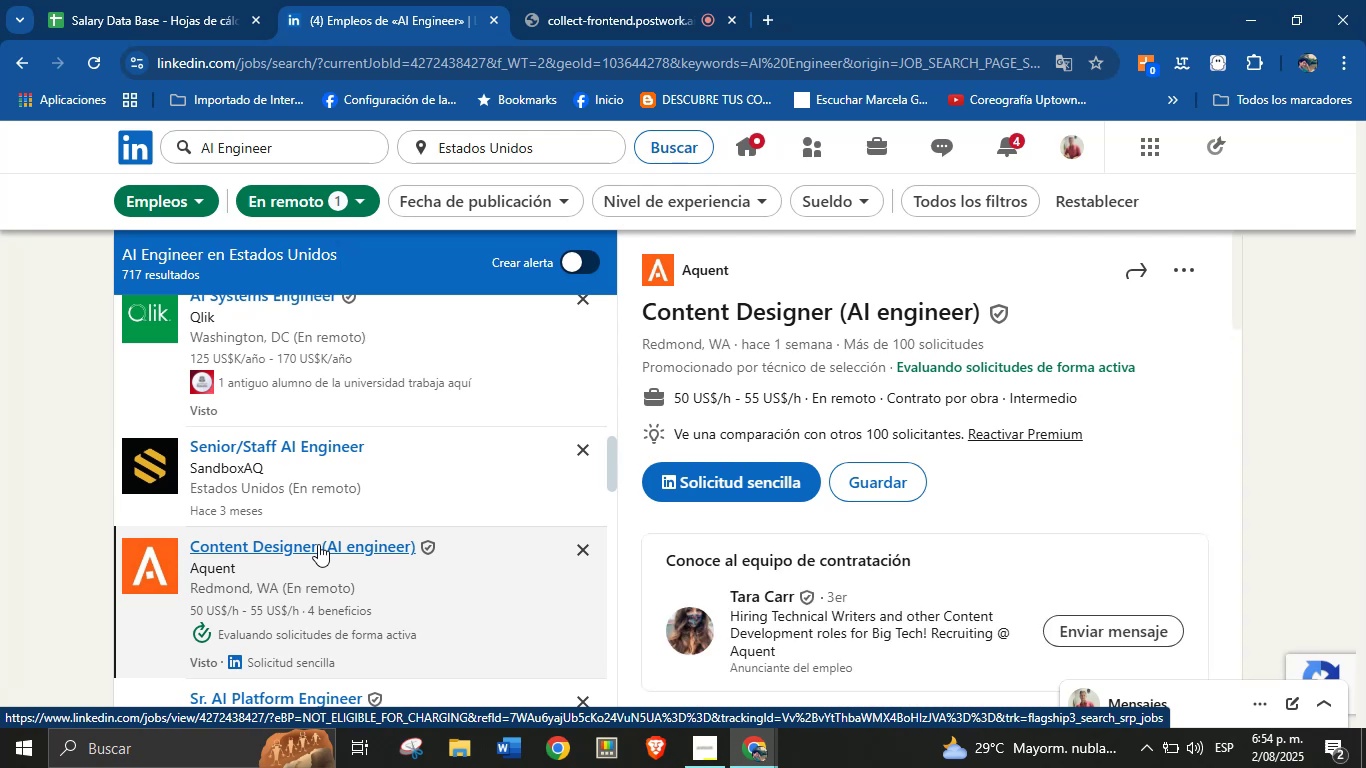 
wait(13.44)
 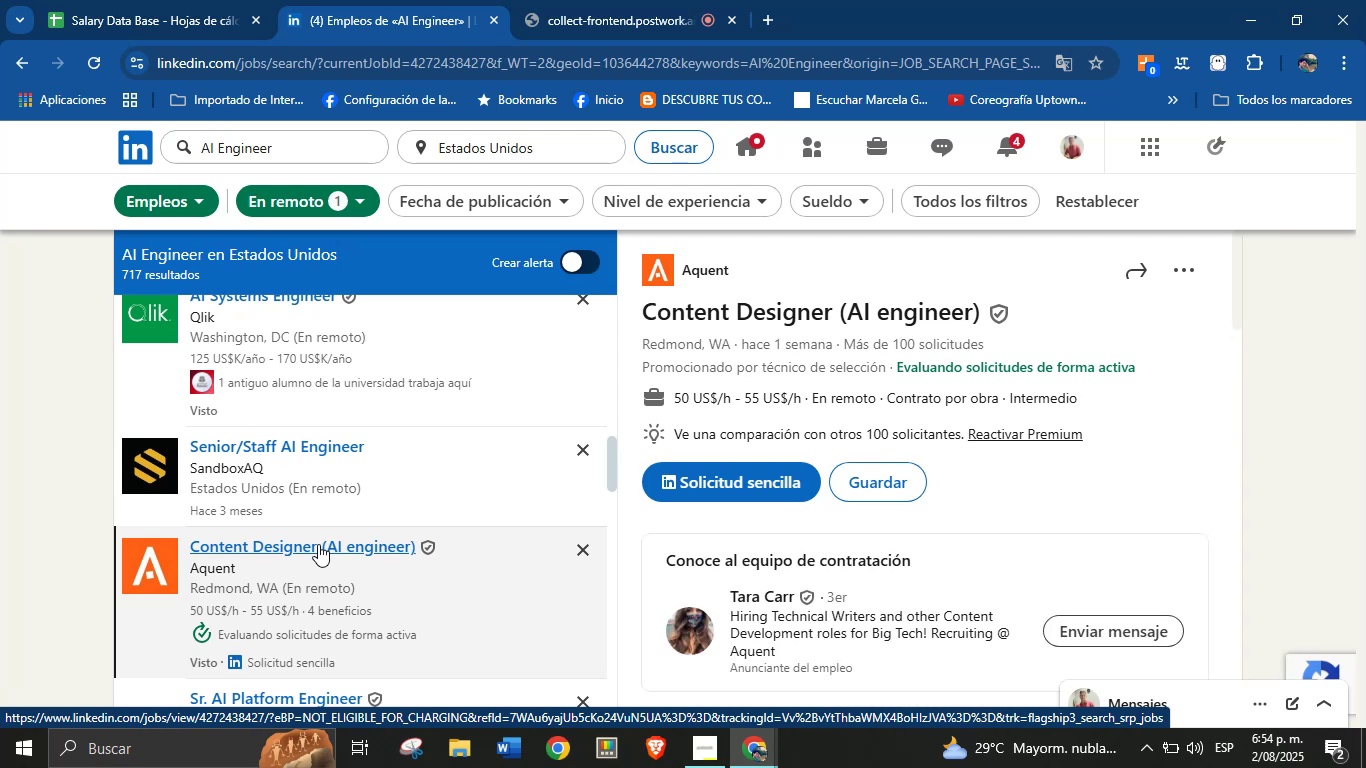 
left_click_drag(start_coordinate=[737, 271], to_coordinate=[677, 275])
 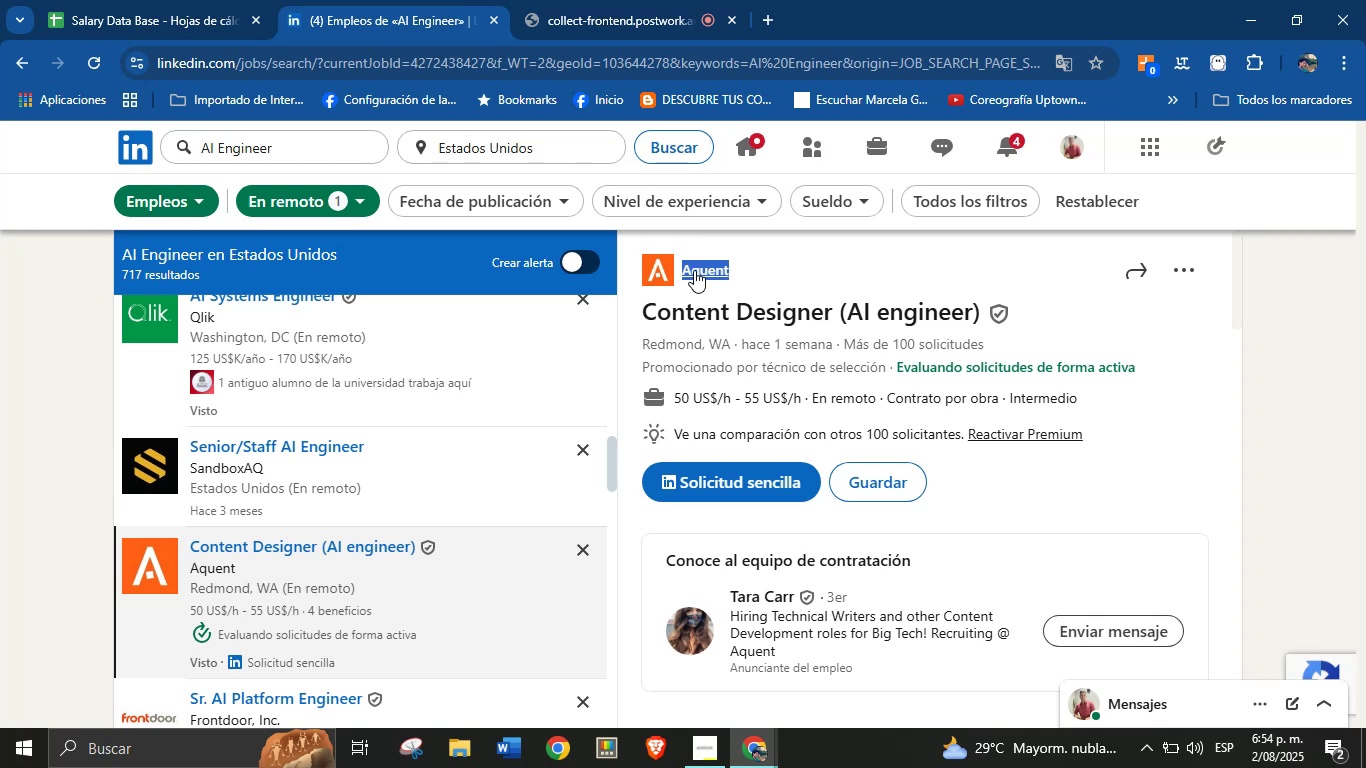 
key(Control+C)
 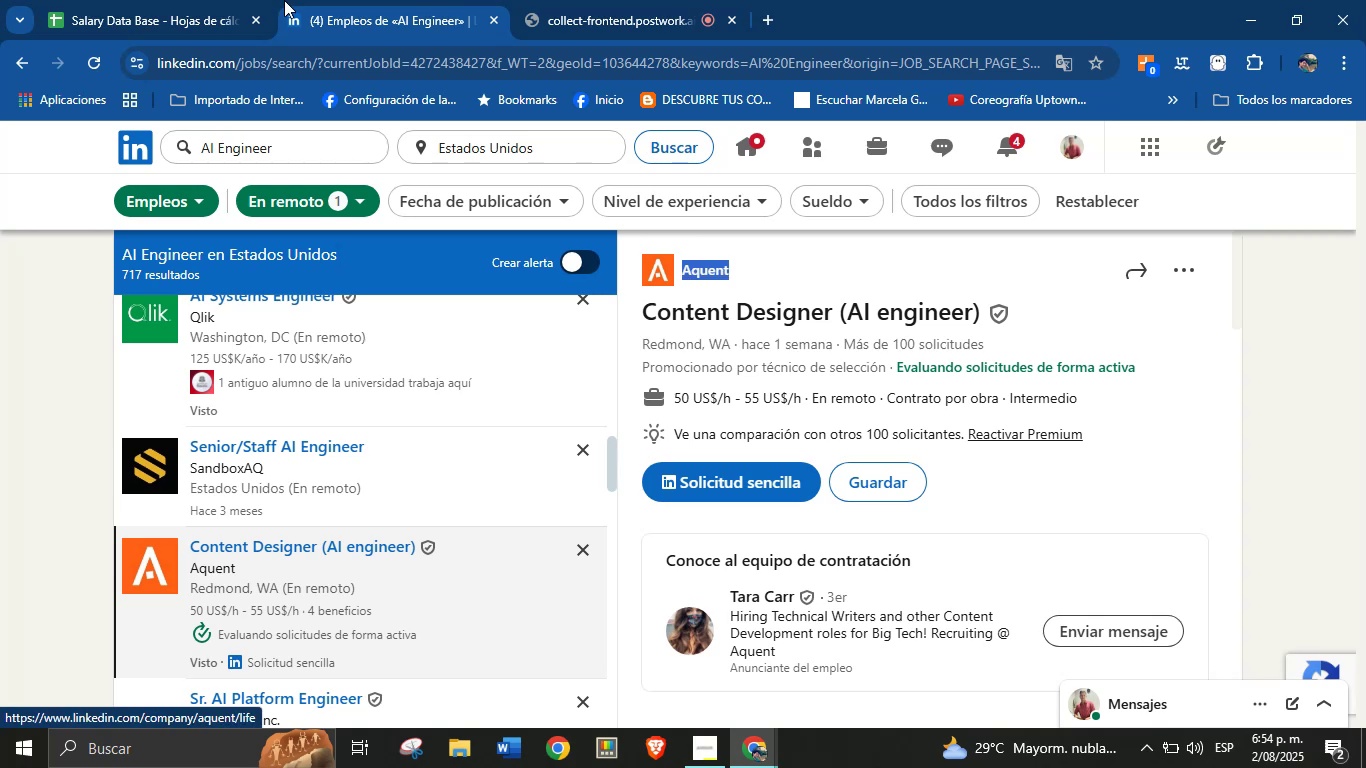 
left_click([193, 0])
 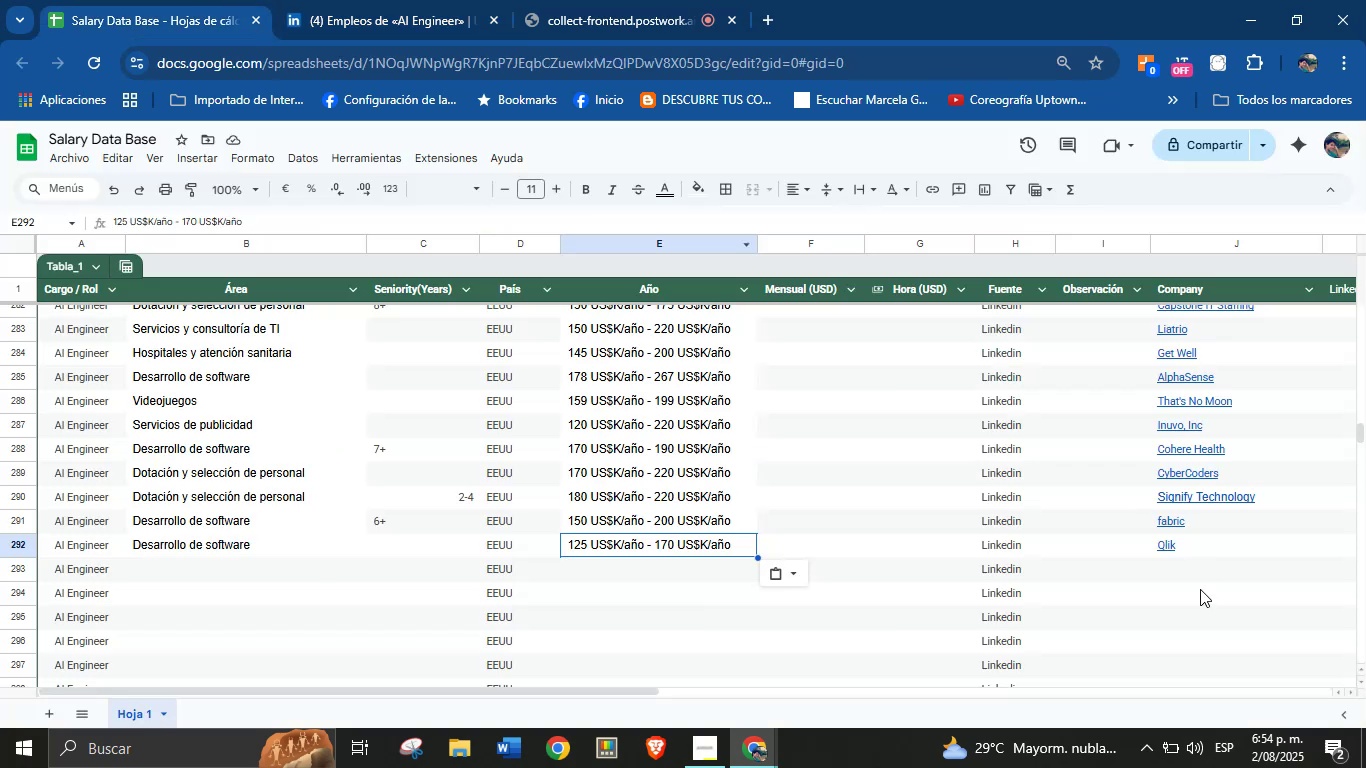 
left_click([1173, 565])
 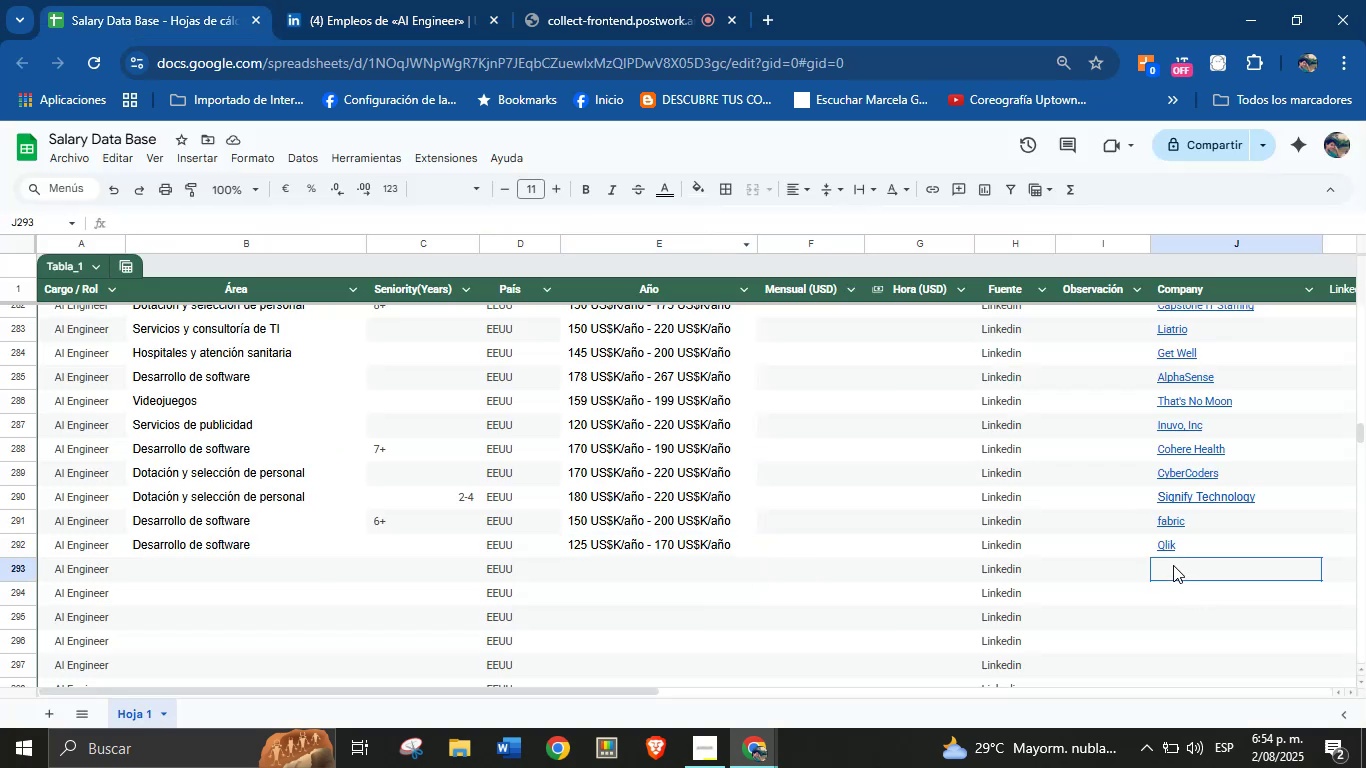 
key(Control+V)
 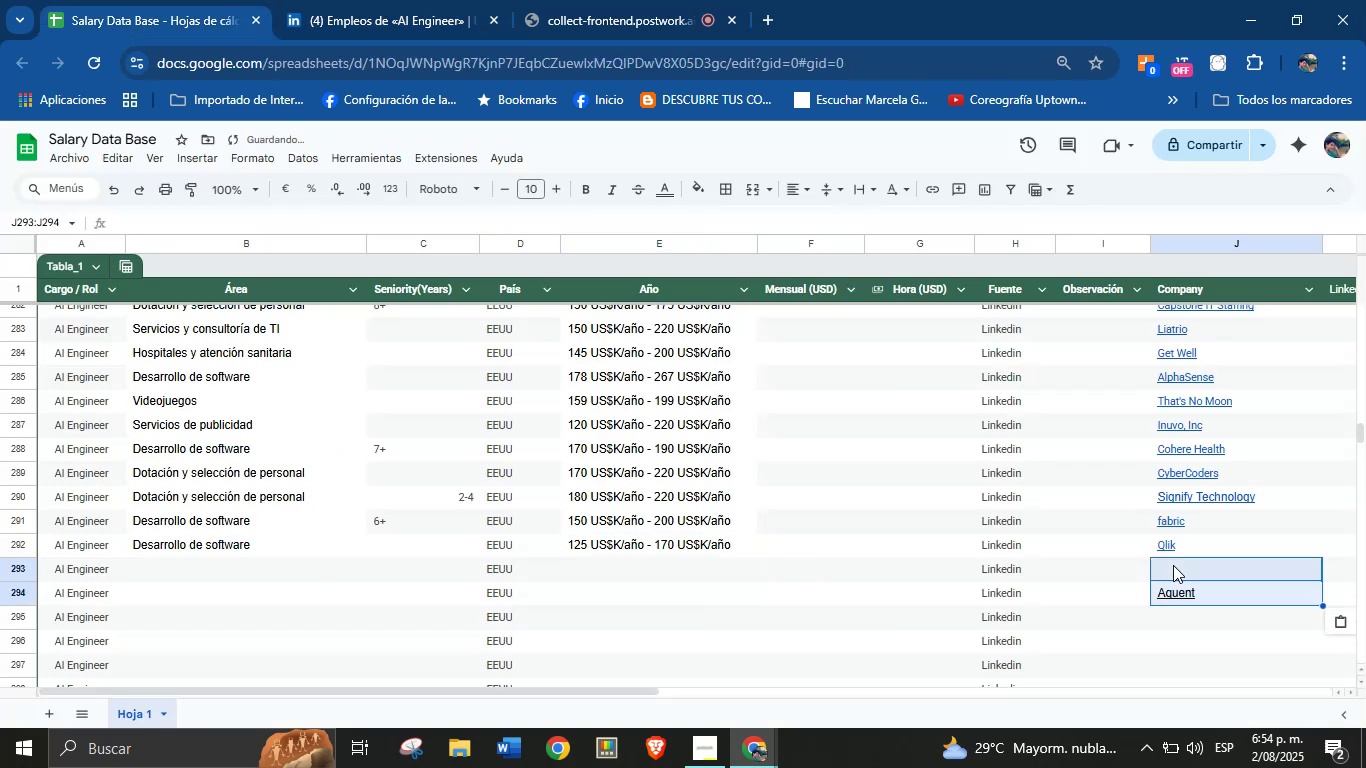 
key(Control+Z)
 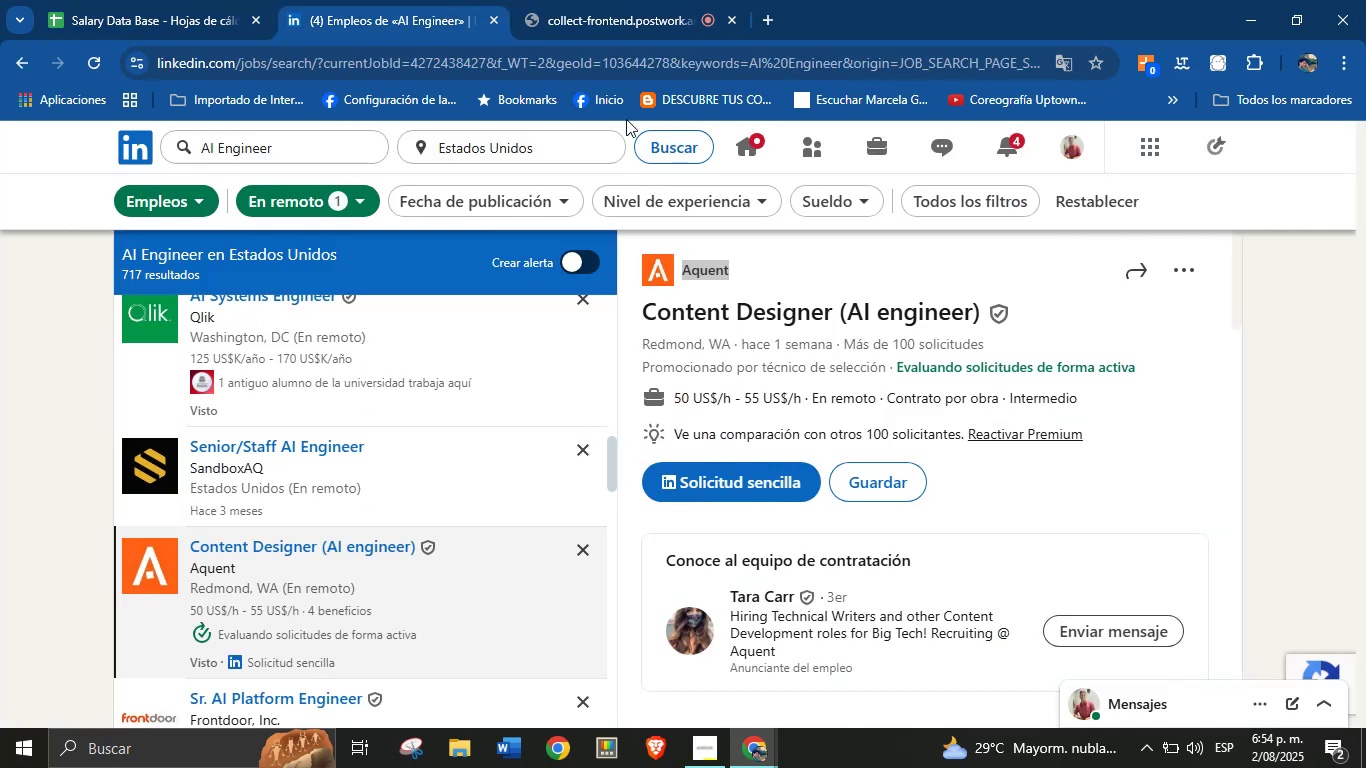 
left_click([812, 262])
 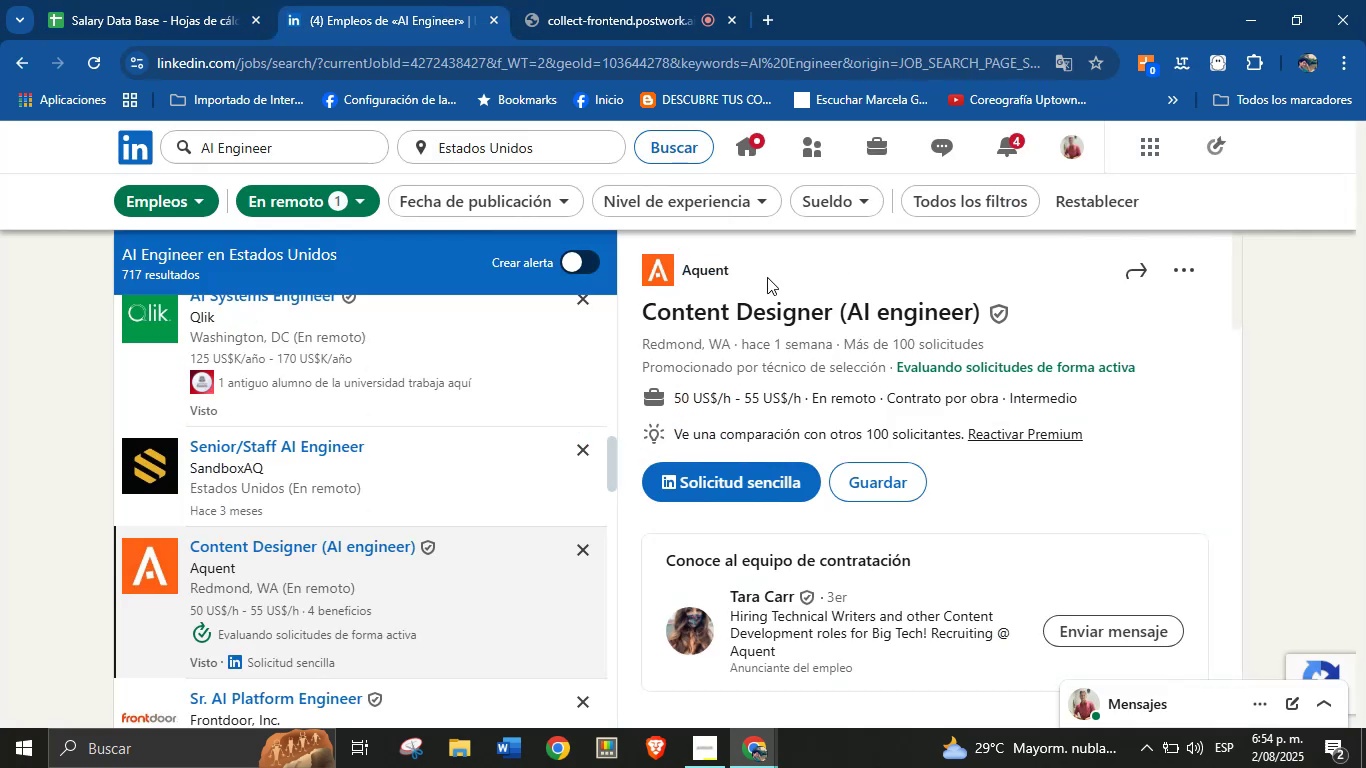 
left_click_drag(start_coordinate=[732, 269], to_coordinate=[682, 268])
 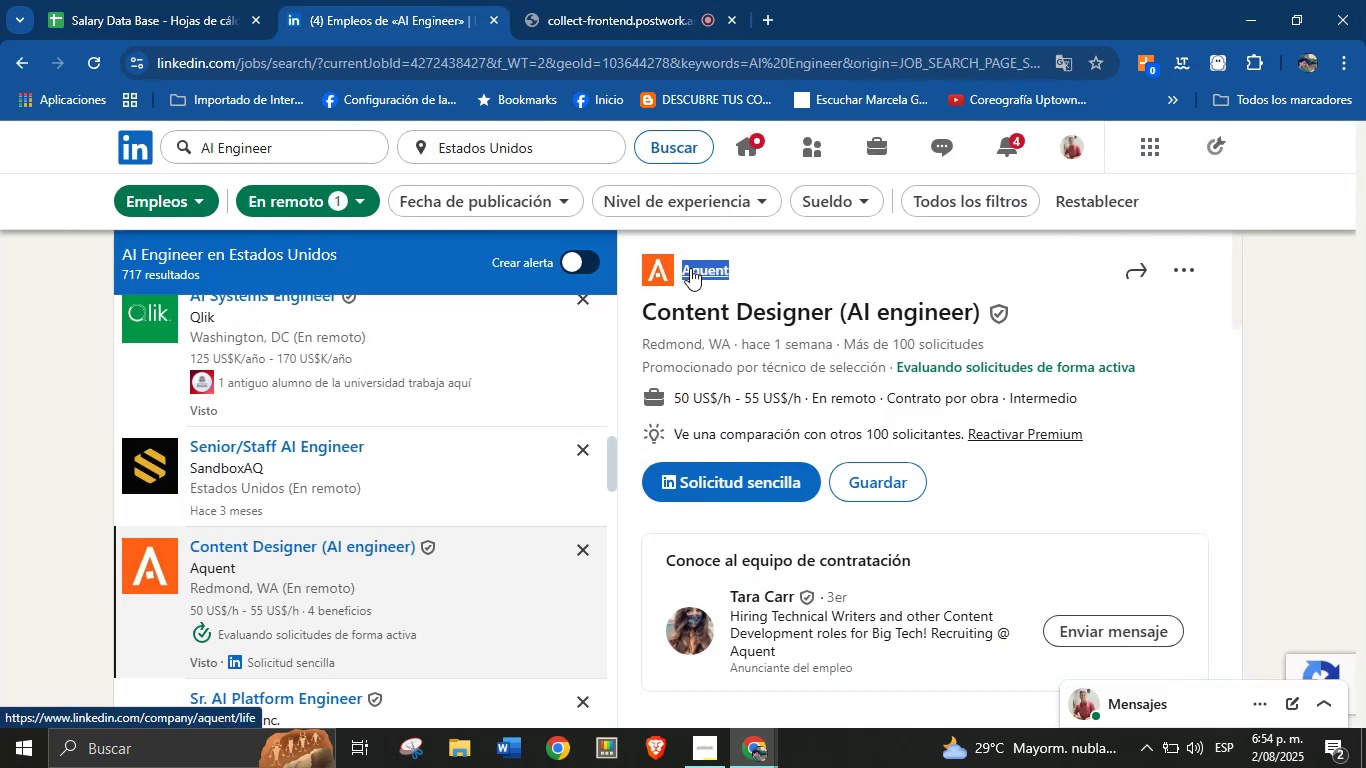 
left_click([757, 268])
 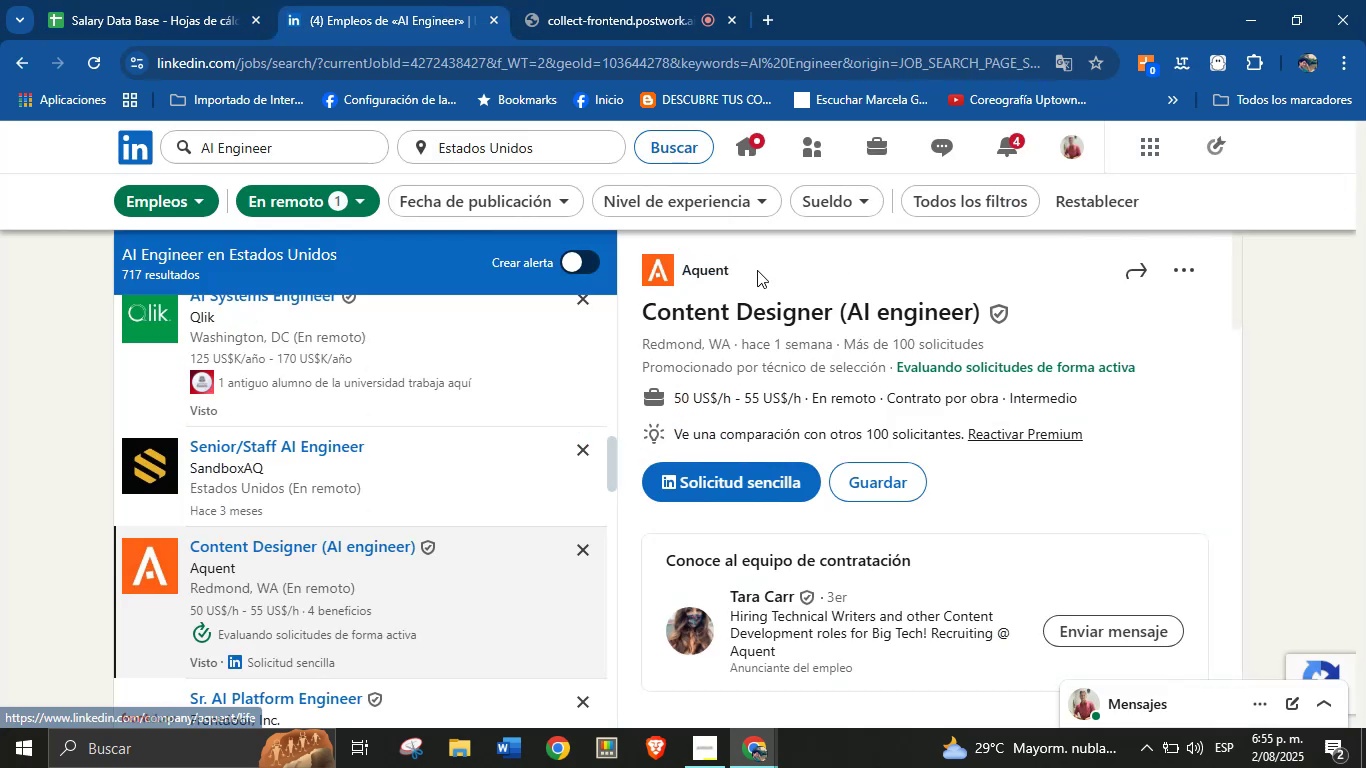 
left_click_drag(start_coordinate=[753, 271], to_coordinate=[684, 271])
 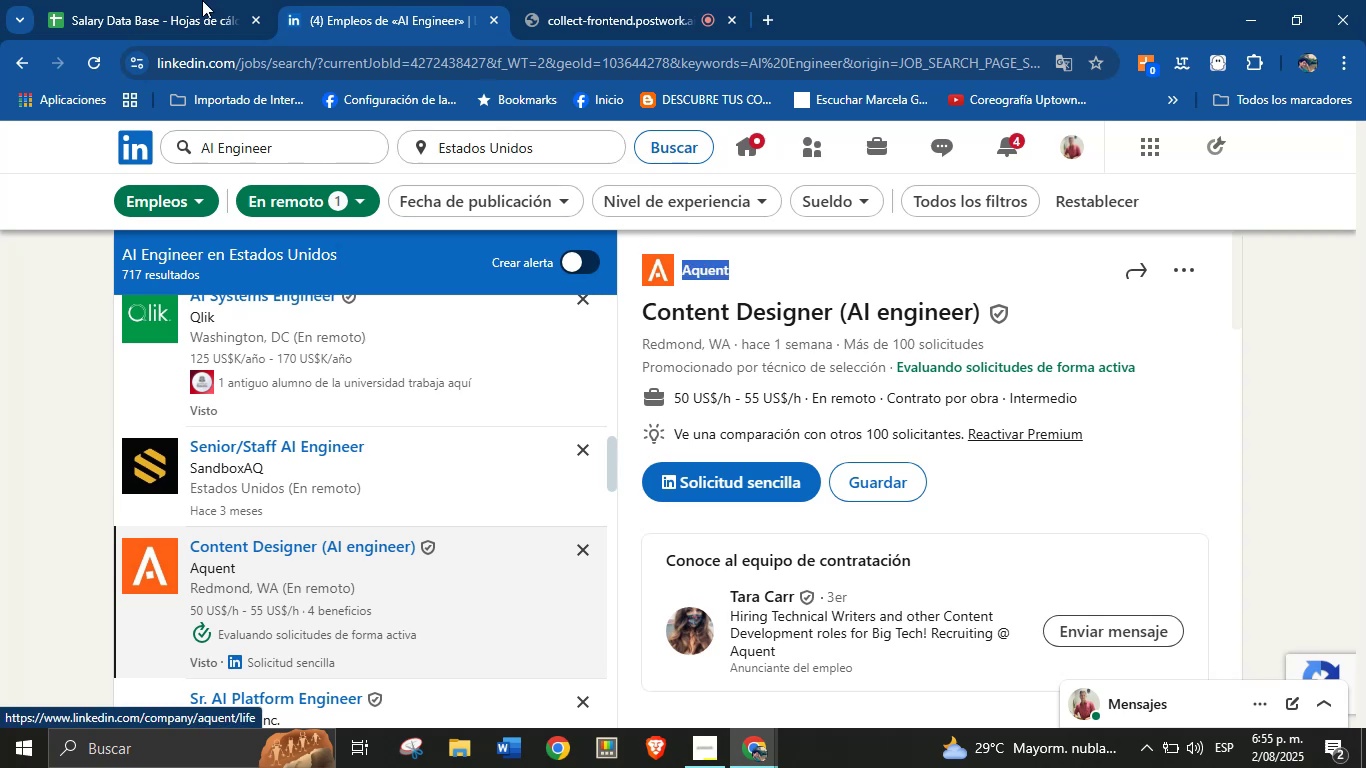 
key(Control+C)
 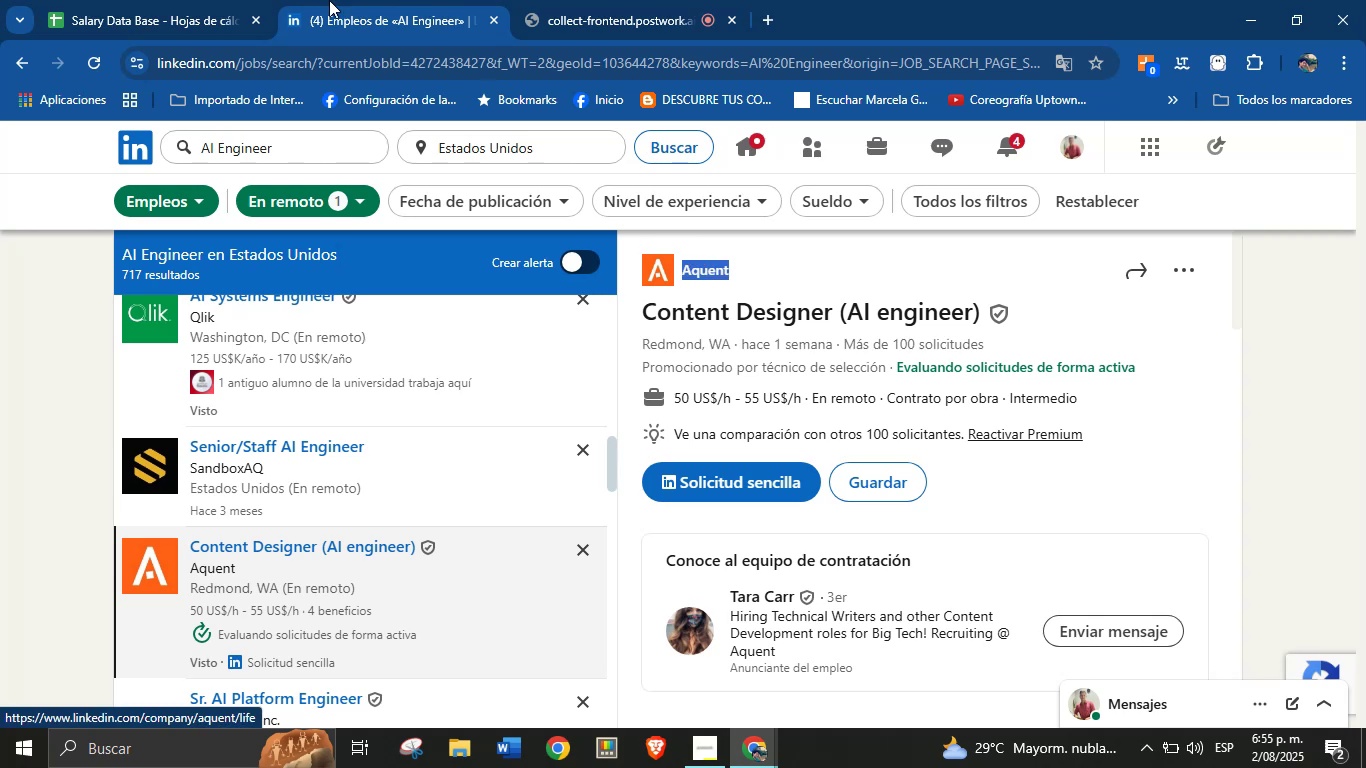 
left_click([173, 0])
 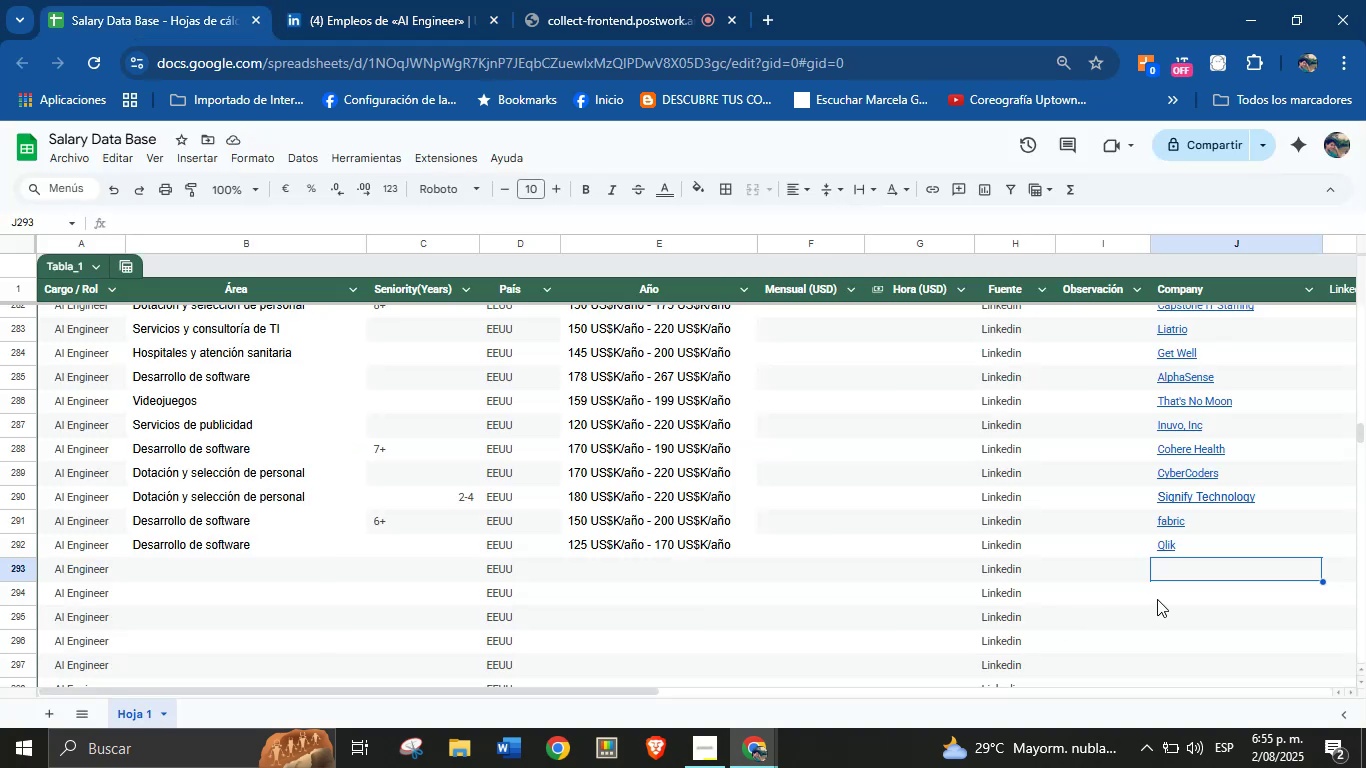 
left_click([1175, 573])
 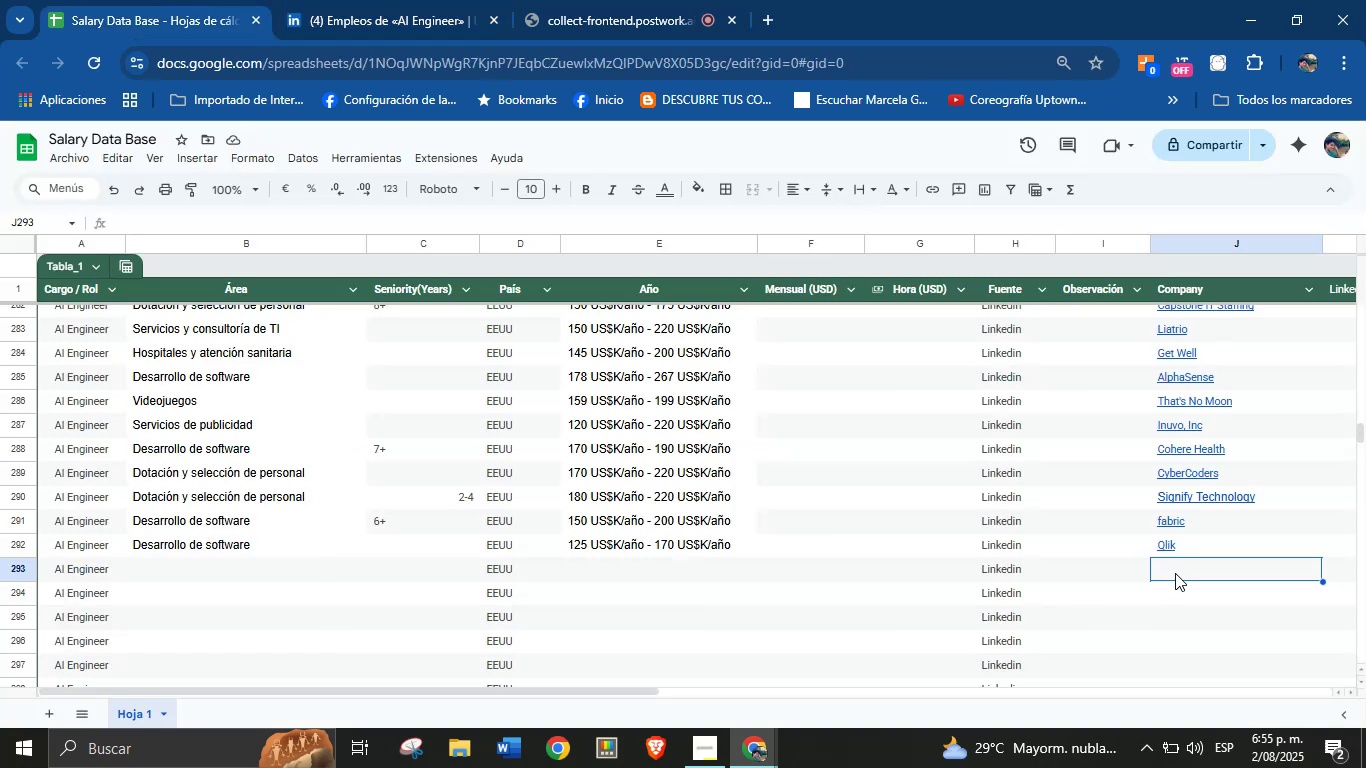 
key(Control+V)
 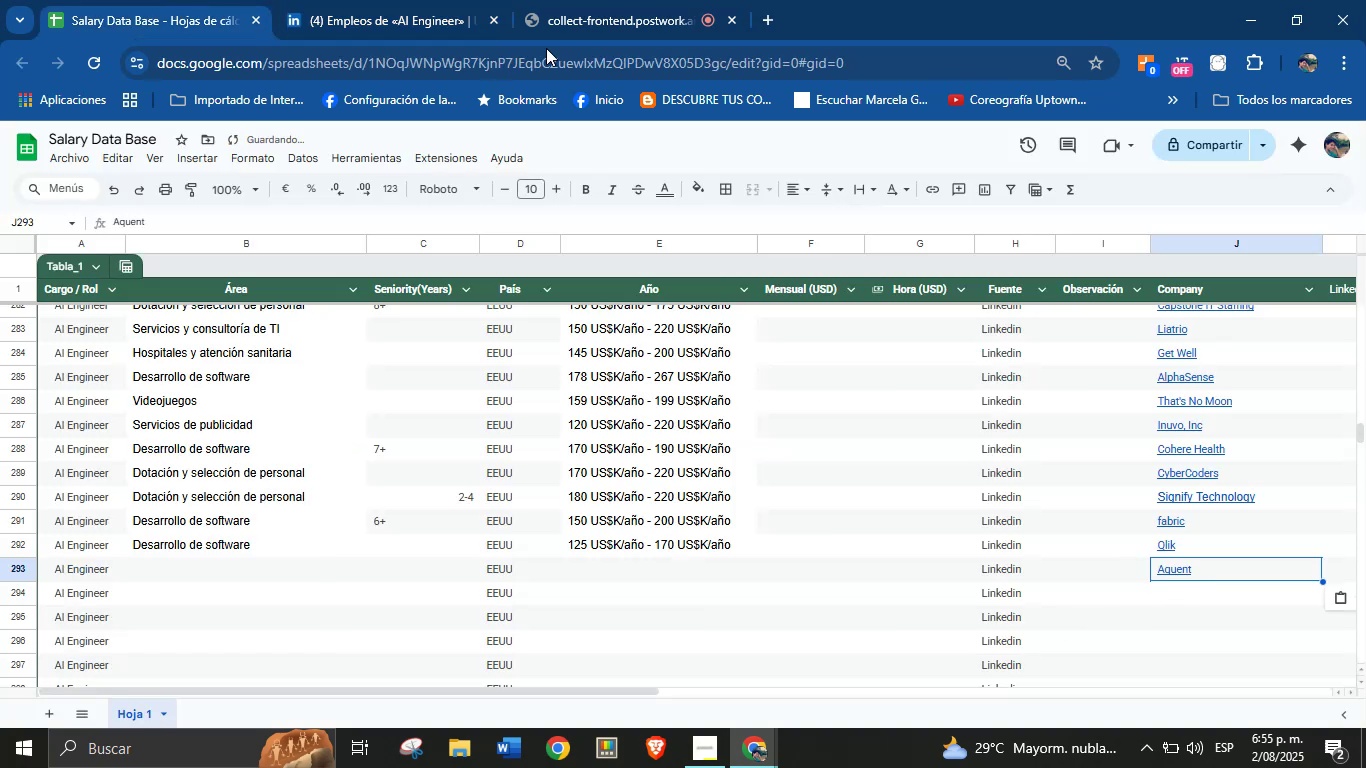 
left_click([420, 0])
 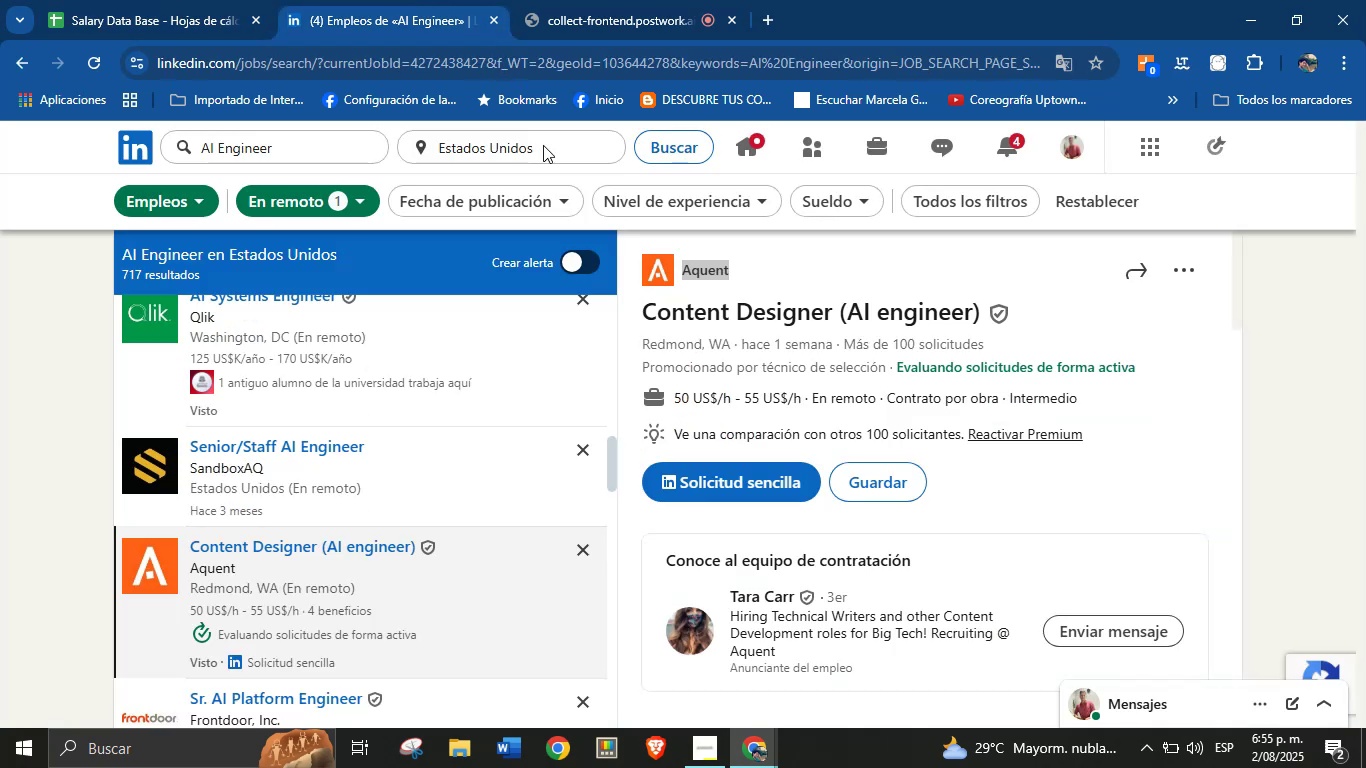 
scroll: coordinate [829, 504], scroll_direction: down, amount: 18.0
 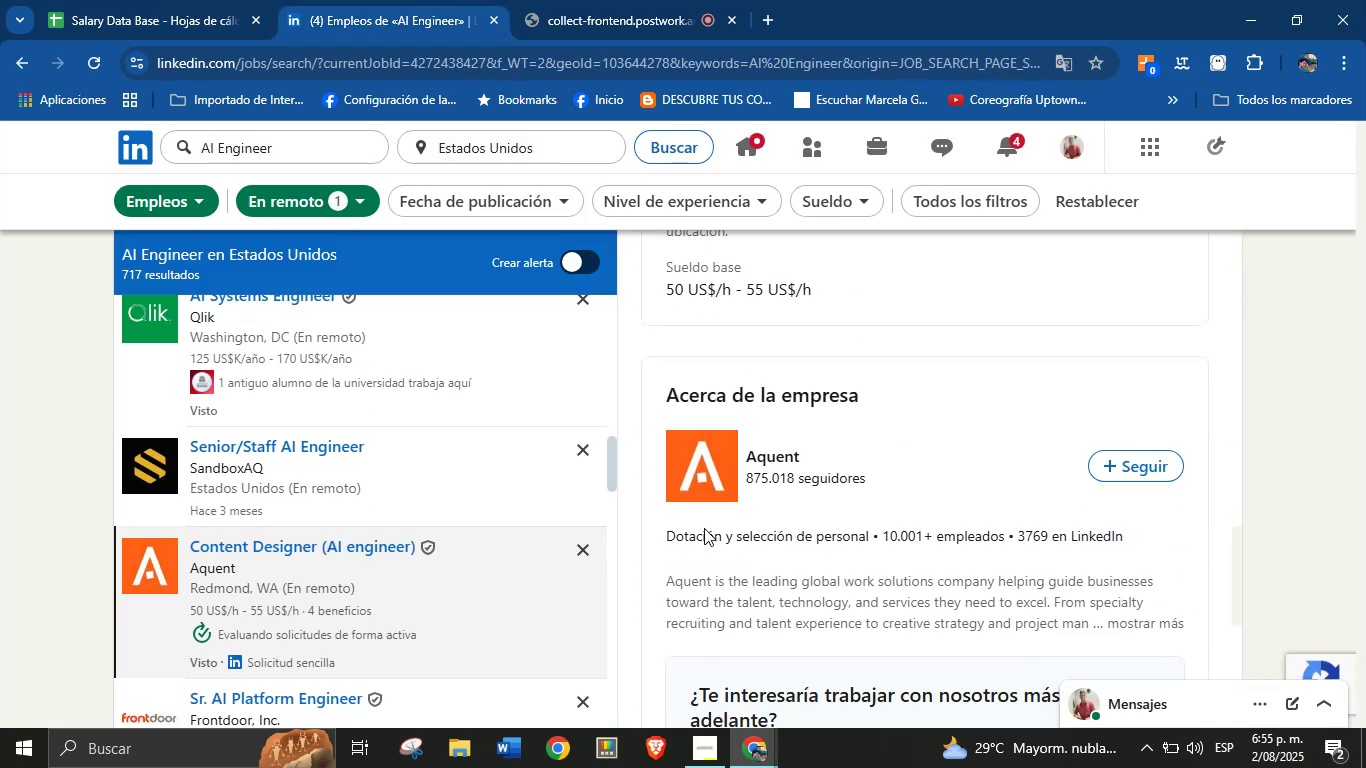 
left_click_drag(start_coordinate=[668, 533], to_coordinate=[858, 538])
 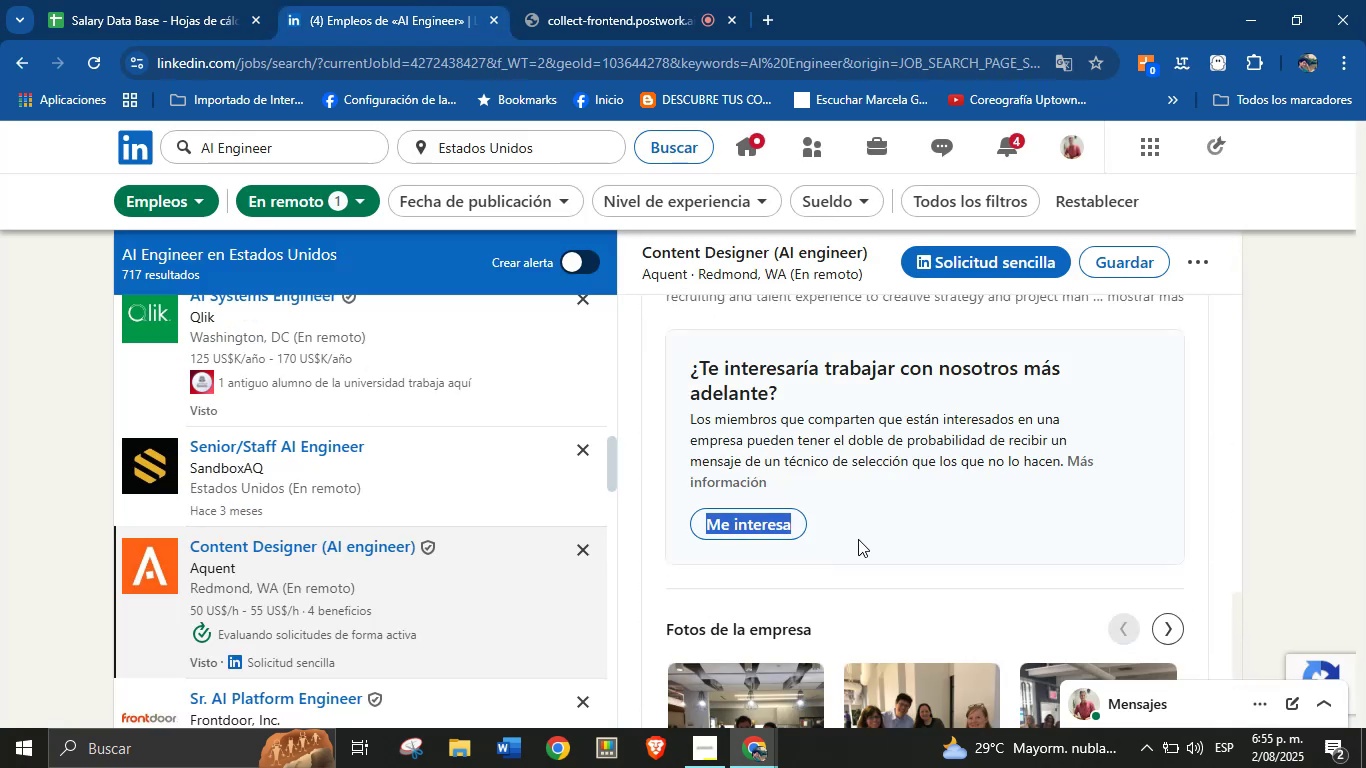 
left_click([890, 542])
 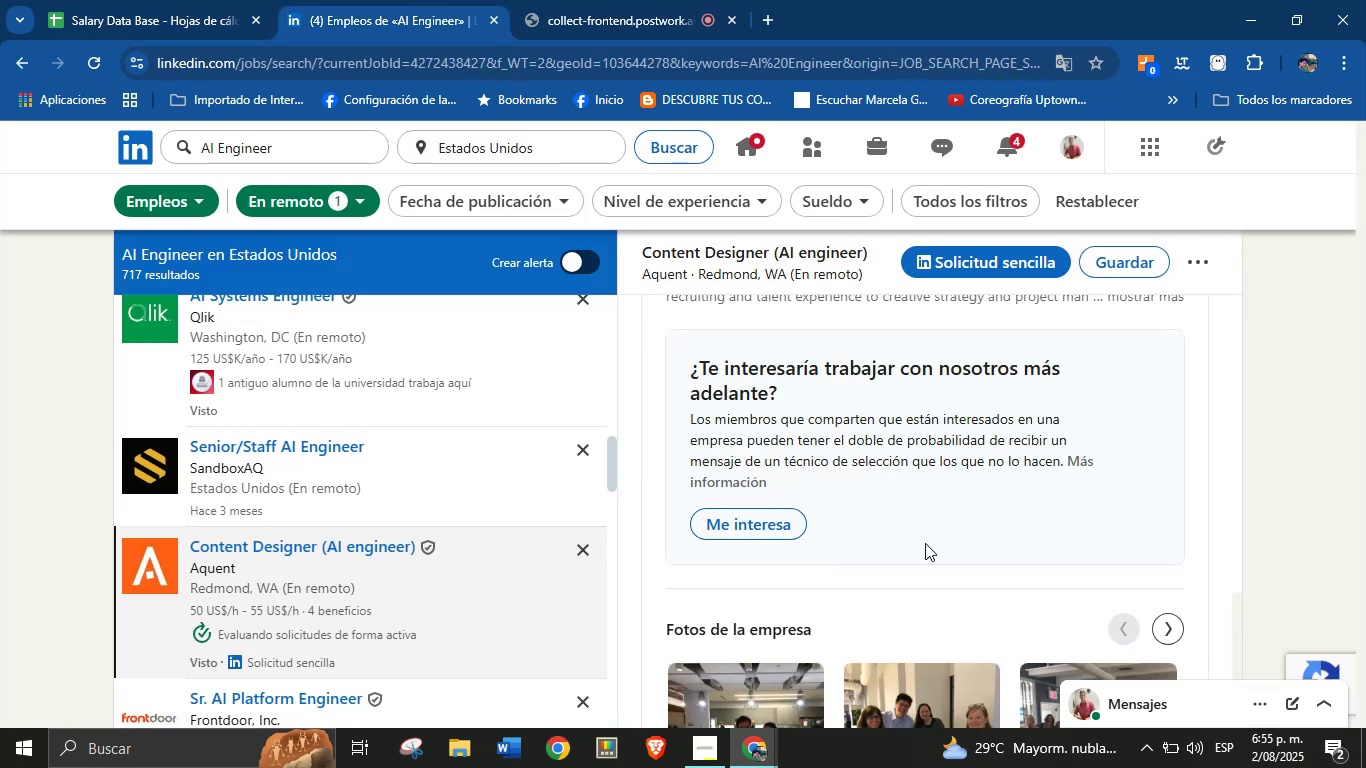 
scroll: coordinate [925, 543], scroll_direction: up, amount: 4.0
 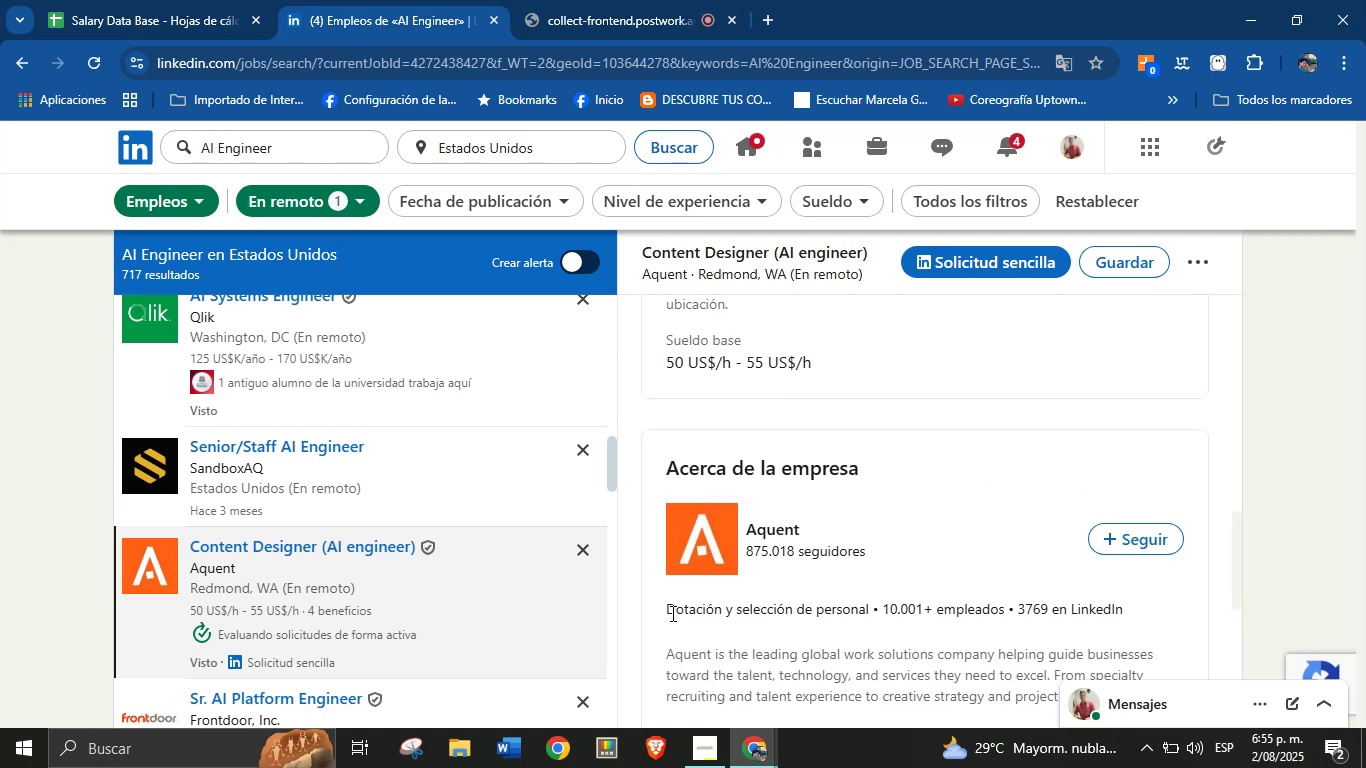 
left_click_drag(start_coordinate=[666, 613], to_coordinate=[877, 609])
 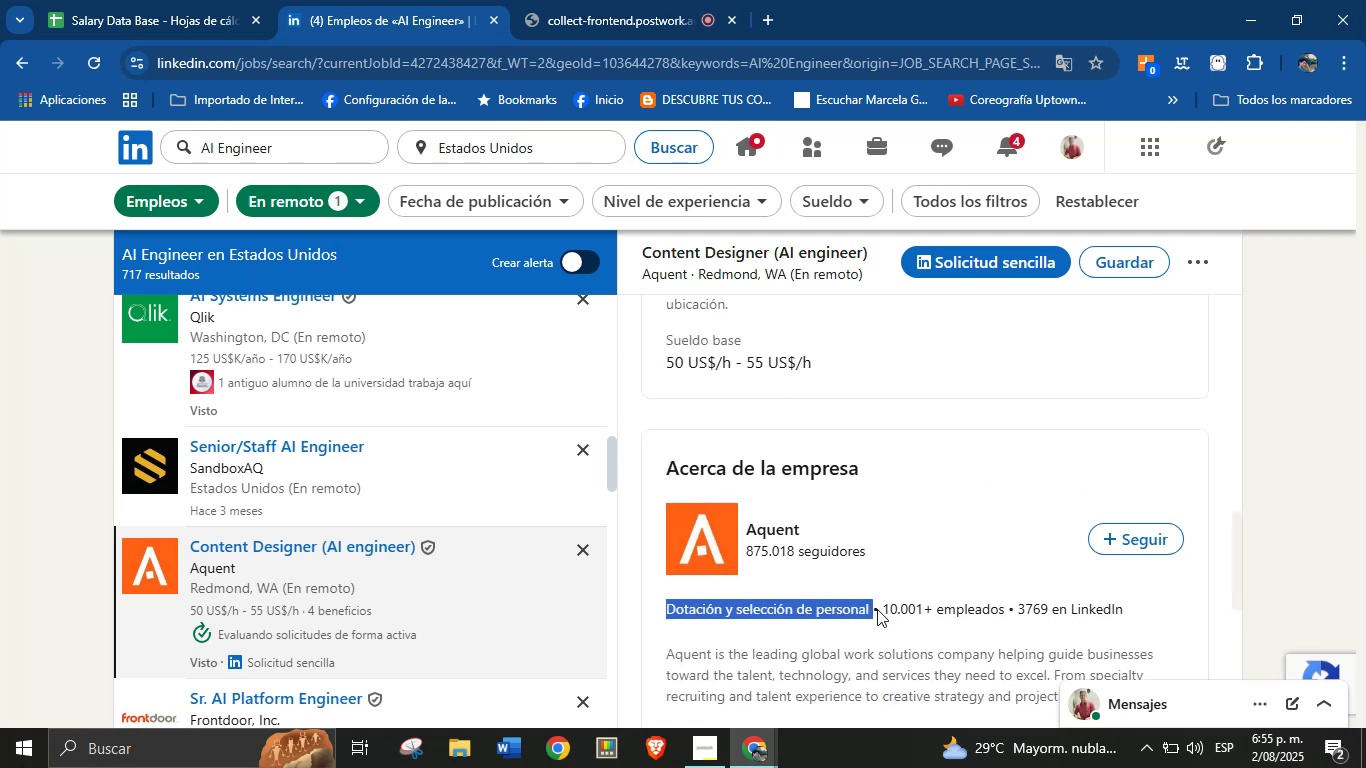 
key(Control+C)
 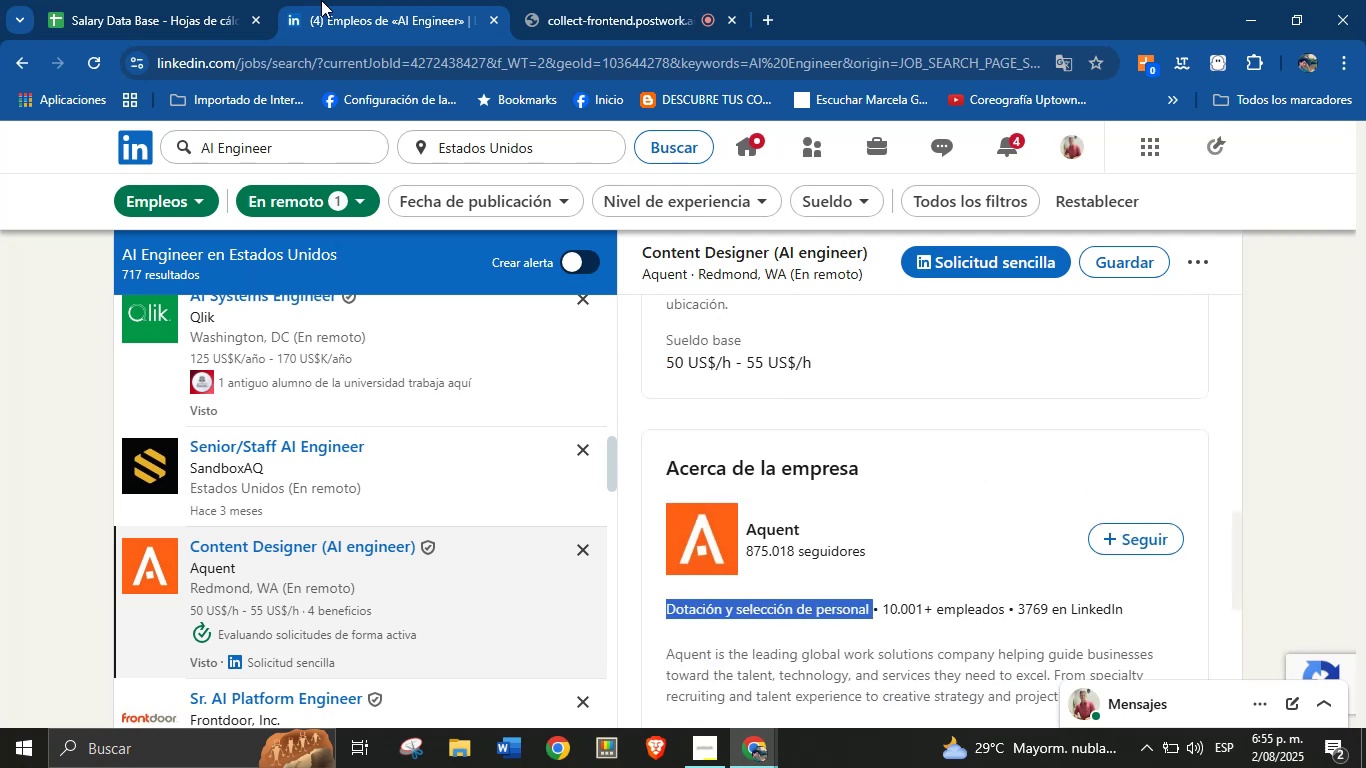 
left_click([219, 0])
 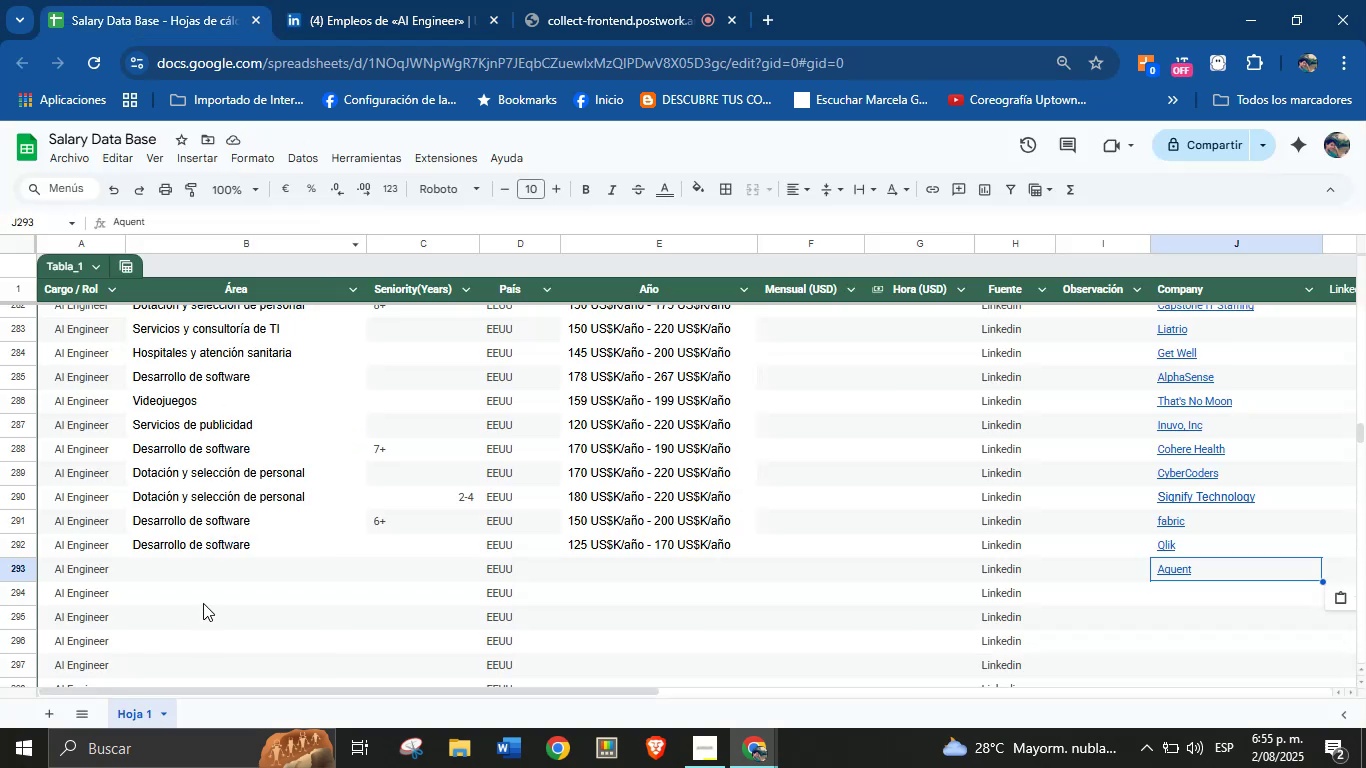 
left_click([219, 567])
 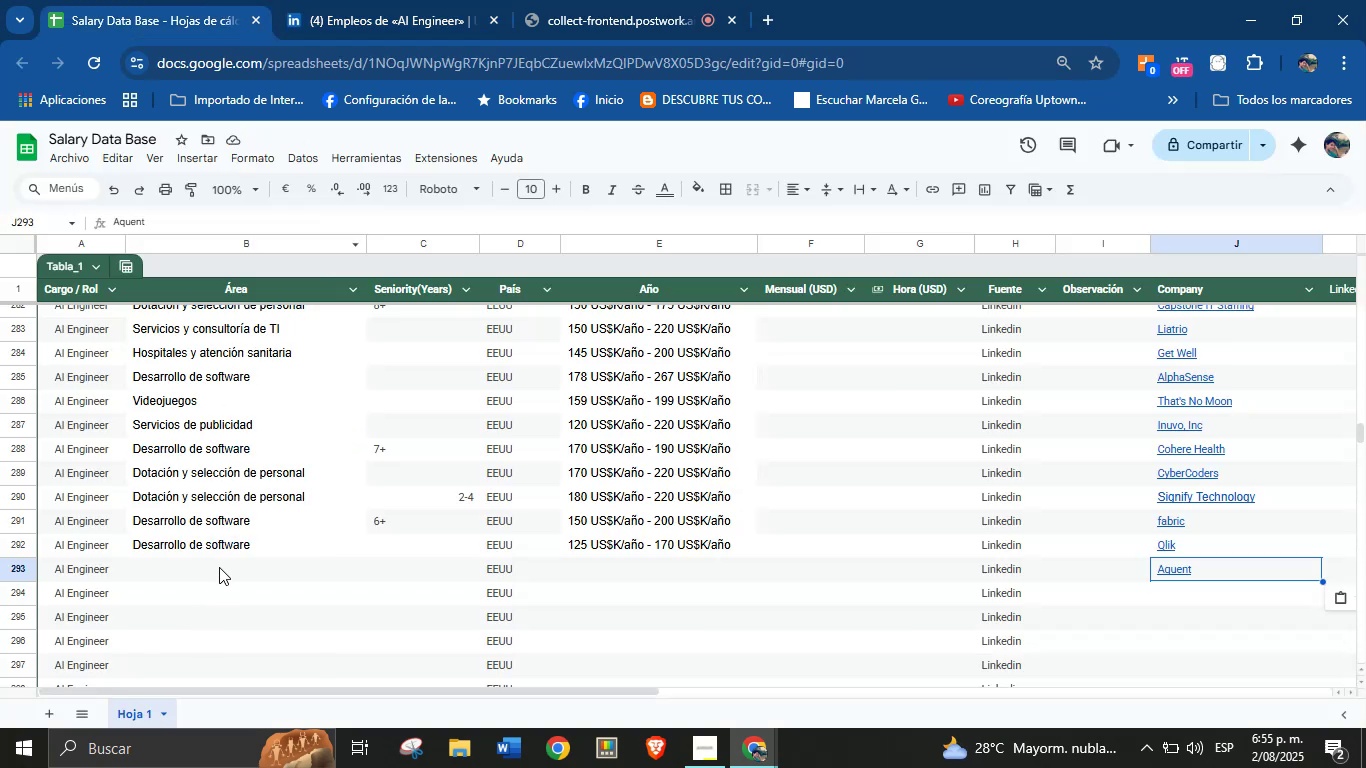 
key(Control+V)
 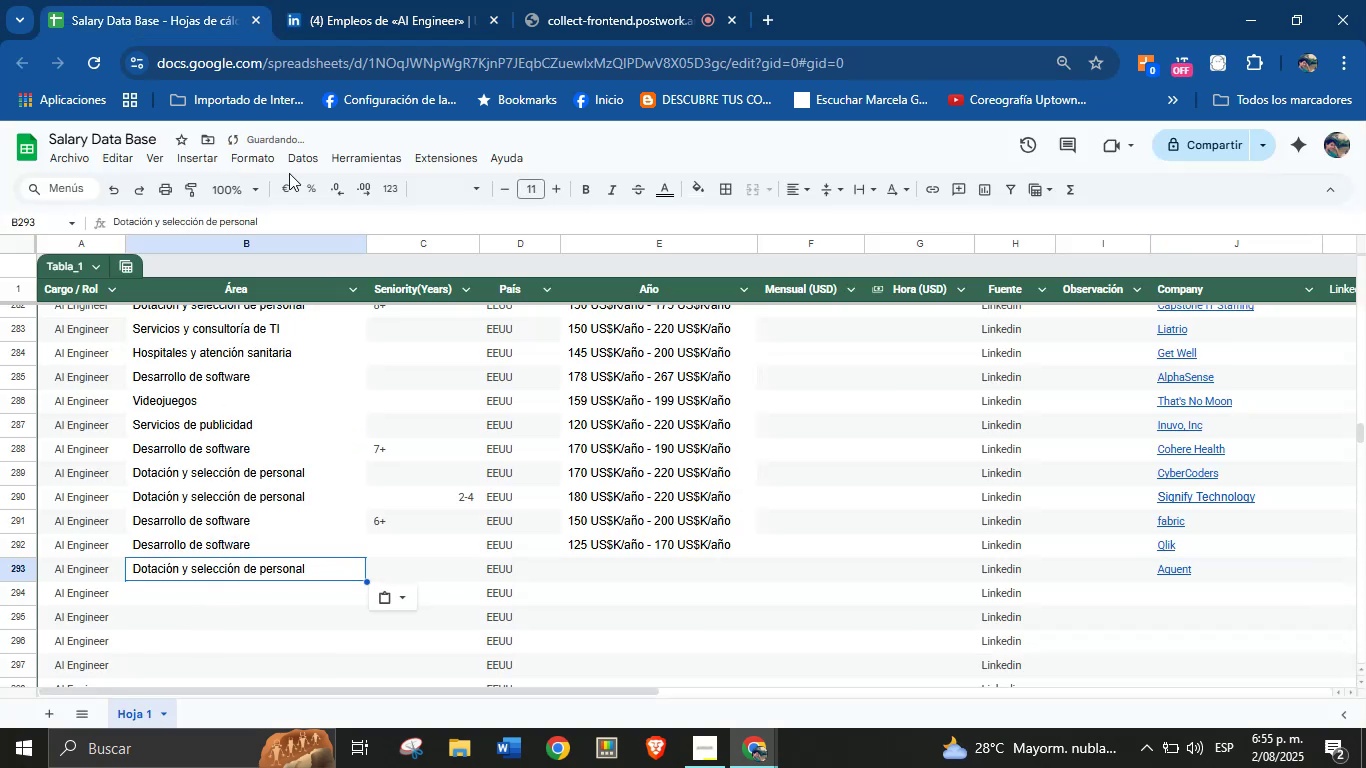 
left_click([339, 0])
 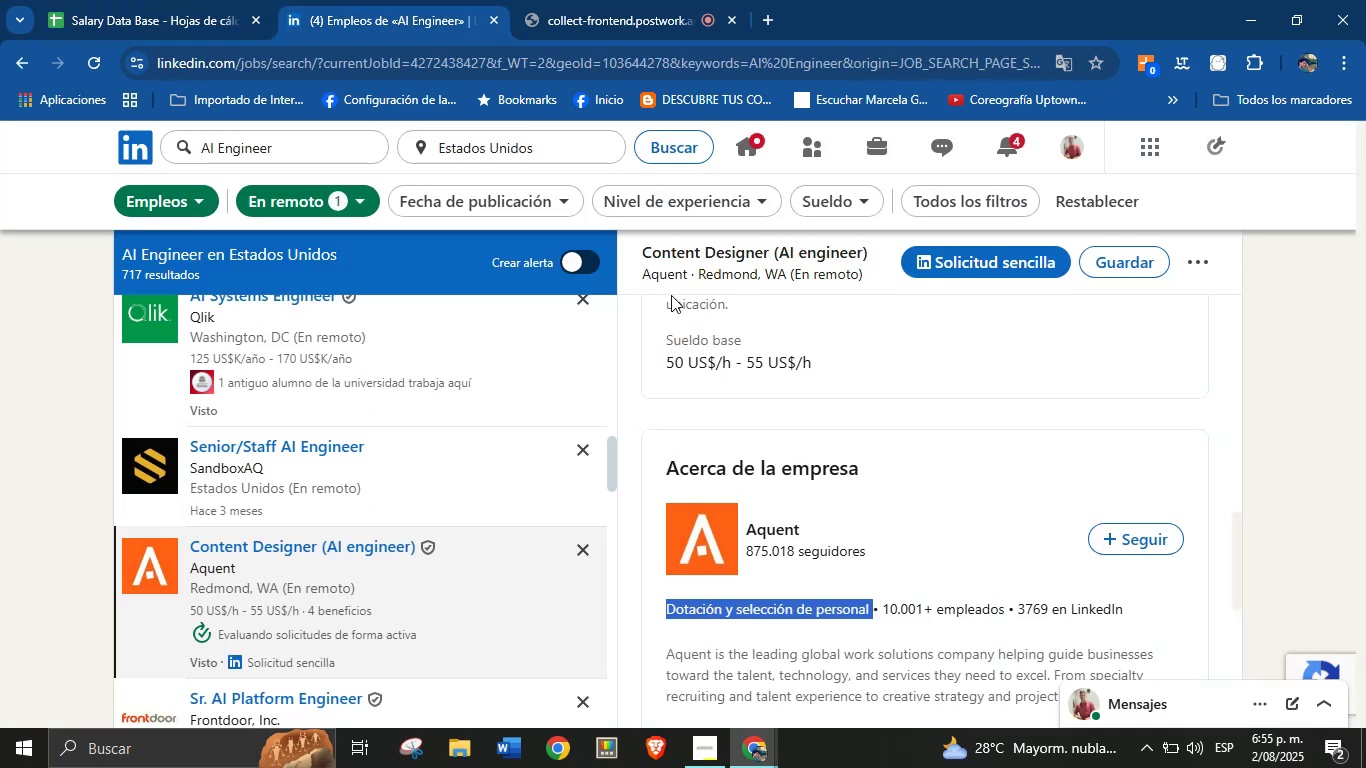 
scroll: coordinate [816, 518], scroll_direction: up, amount: 18.0
 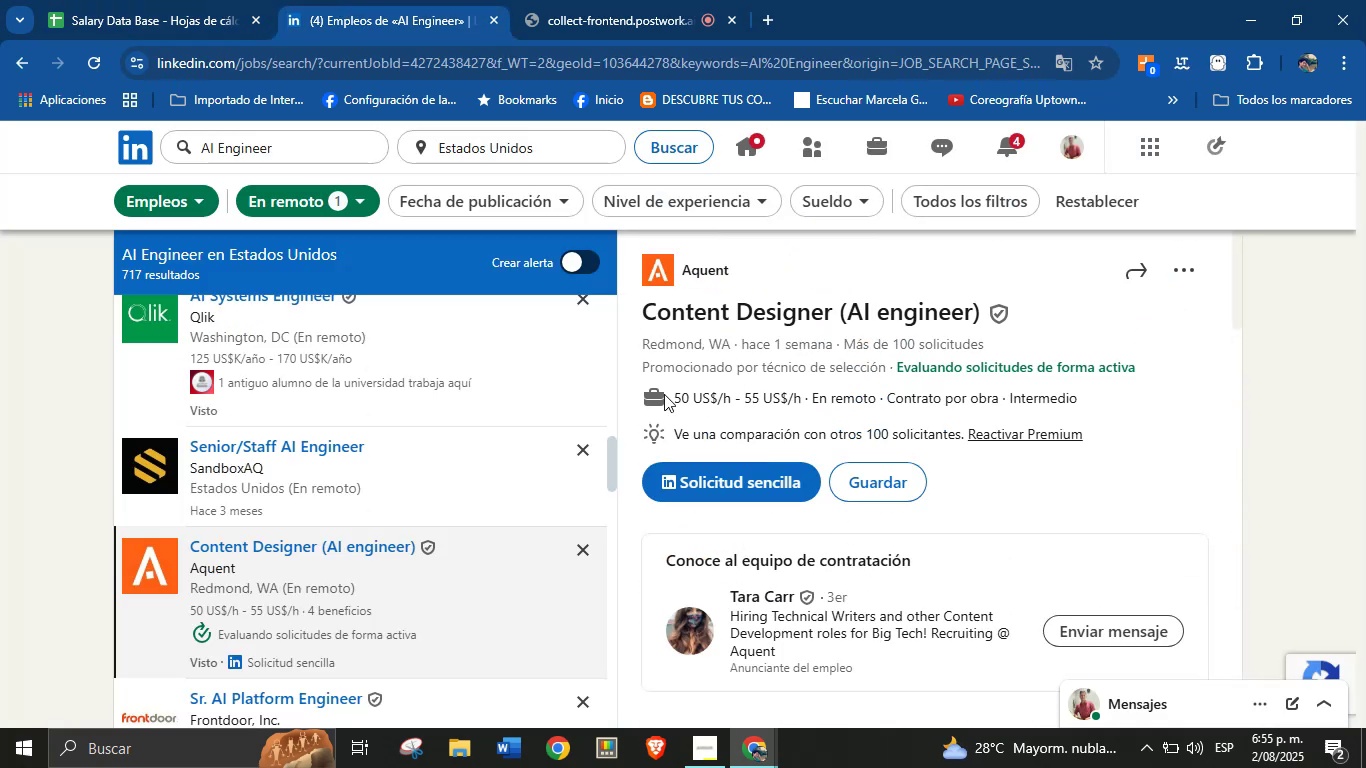 
left_click_drag(start_coordinate=[664, 396], to_coordinate=[803, 400])
 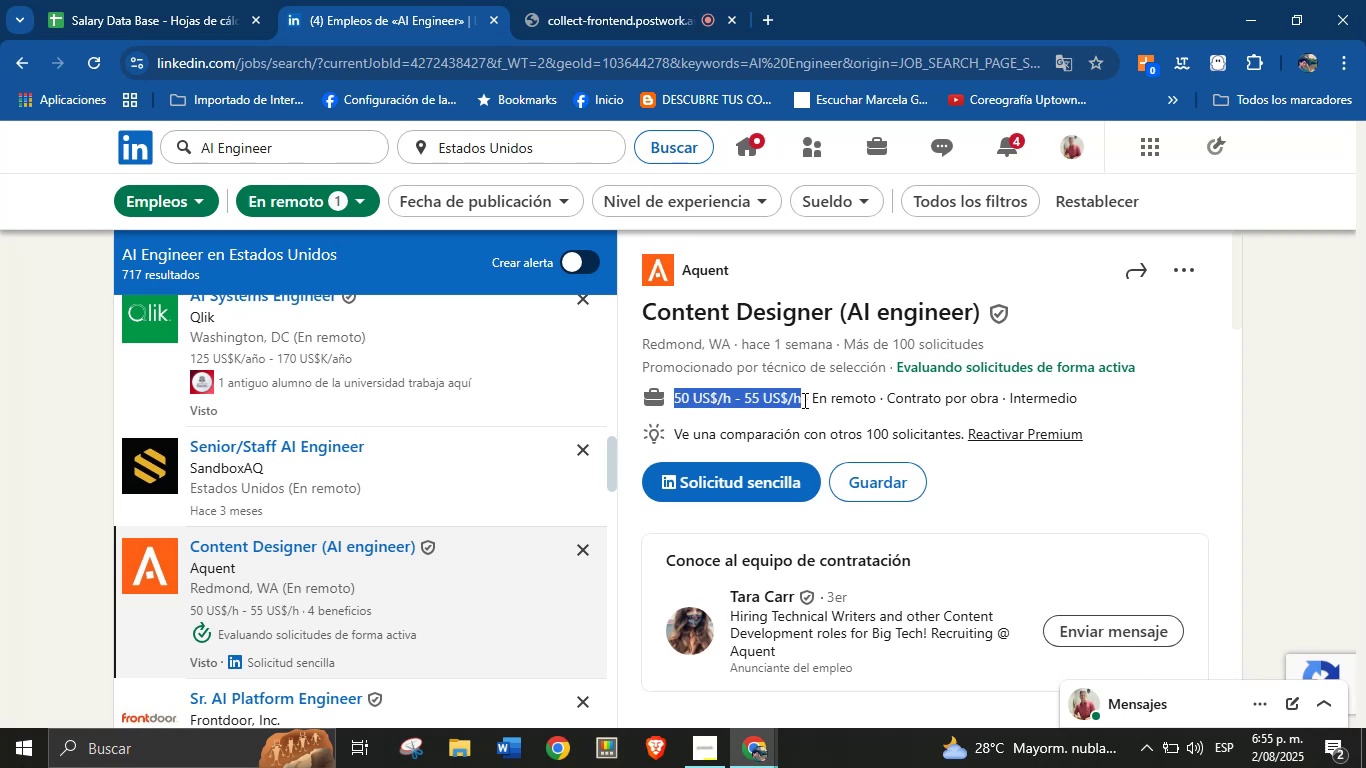 
key(Control+C)
 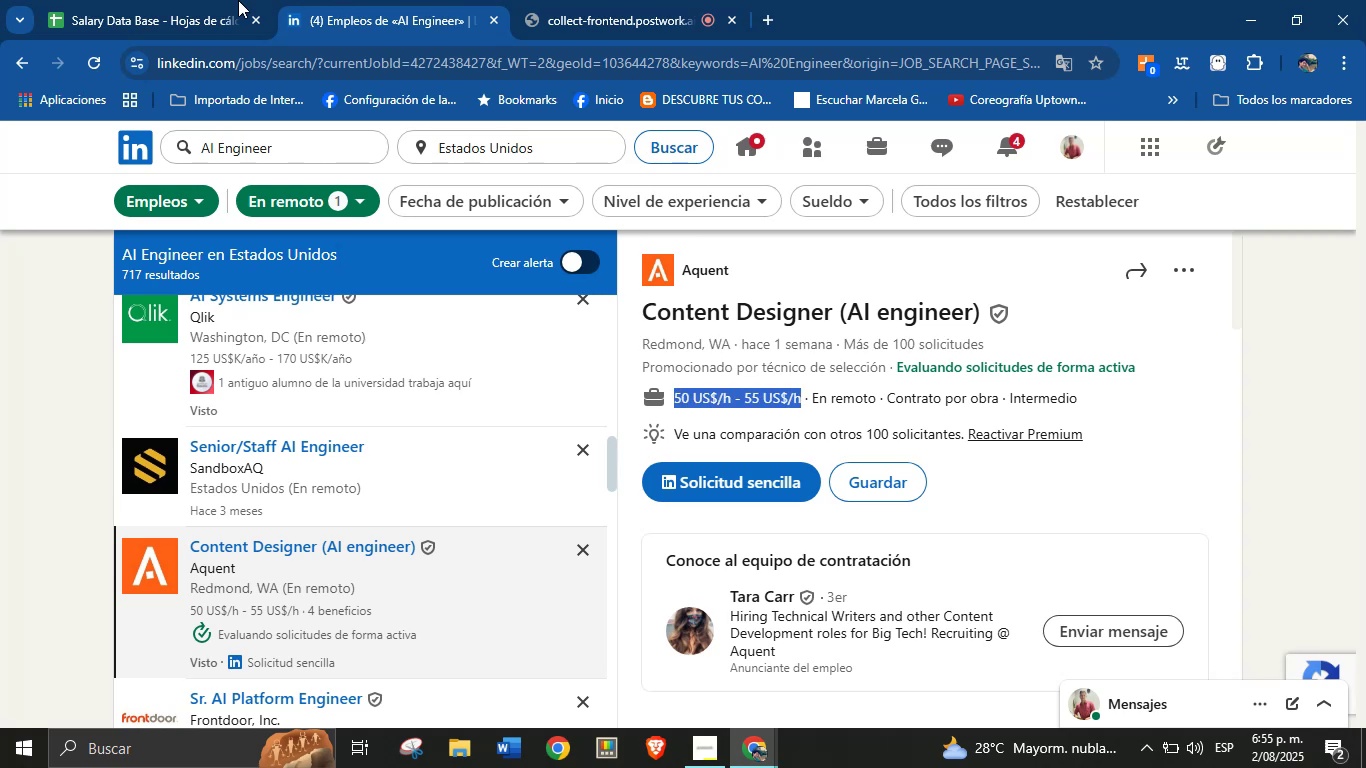 
left_click([82, 0])
 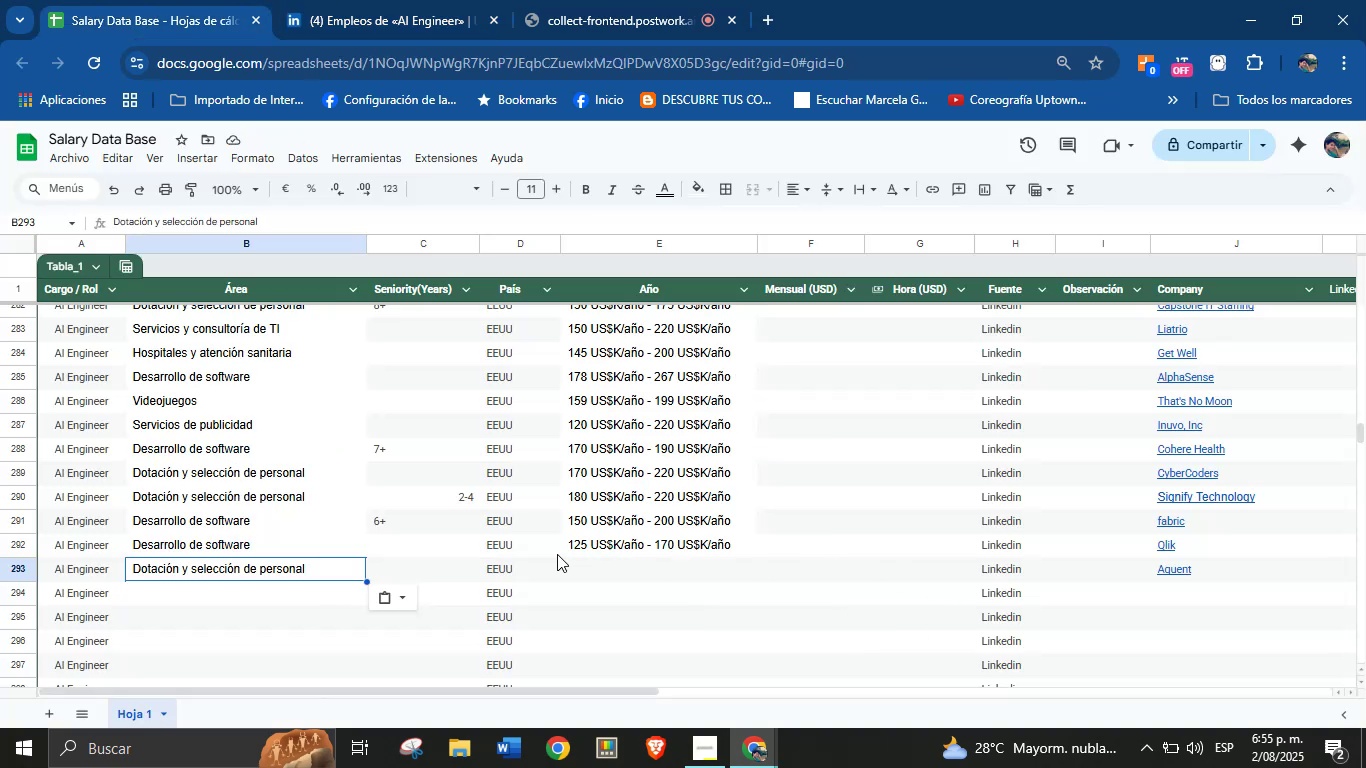 
left_click([588, 572])
 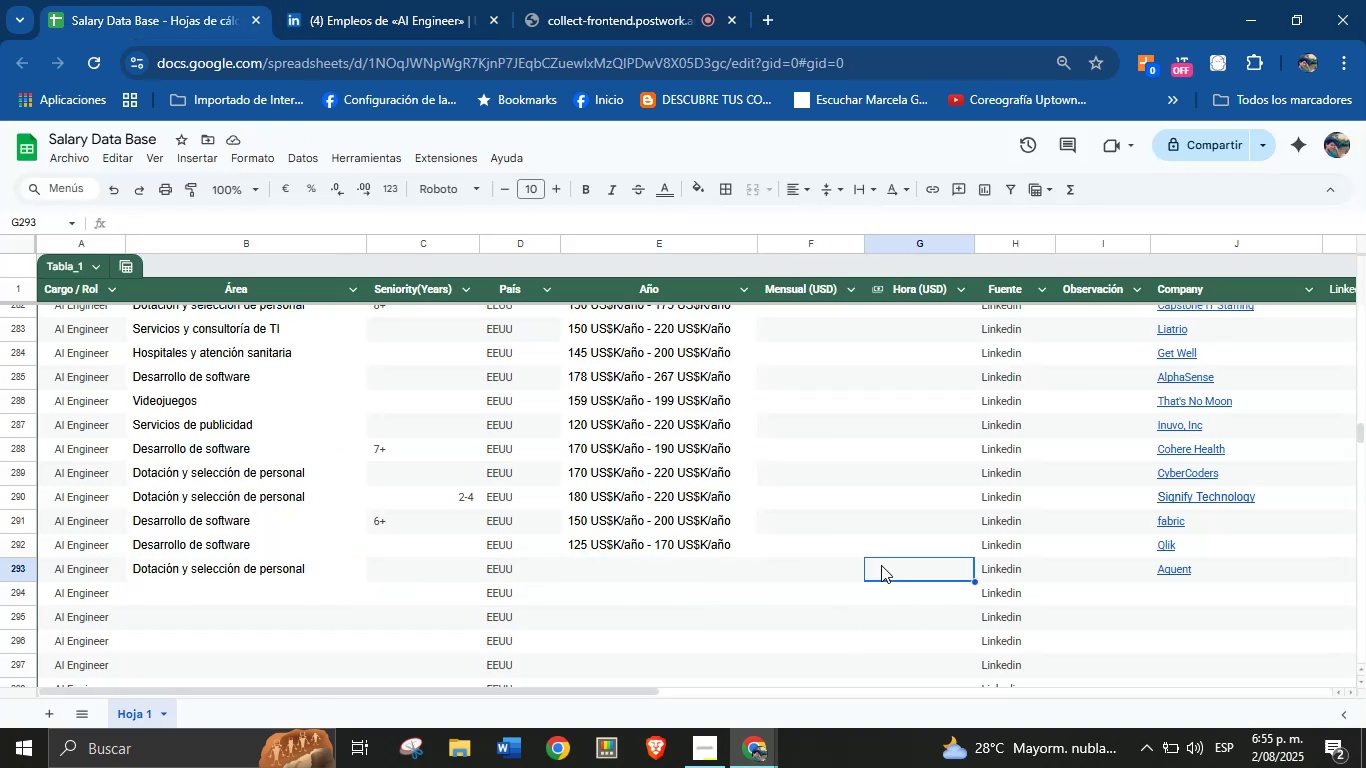 
key(Control+V)
 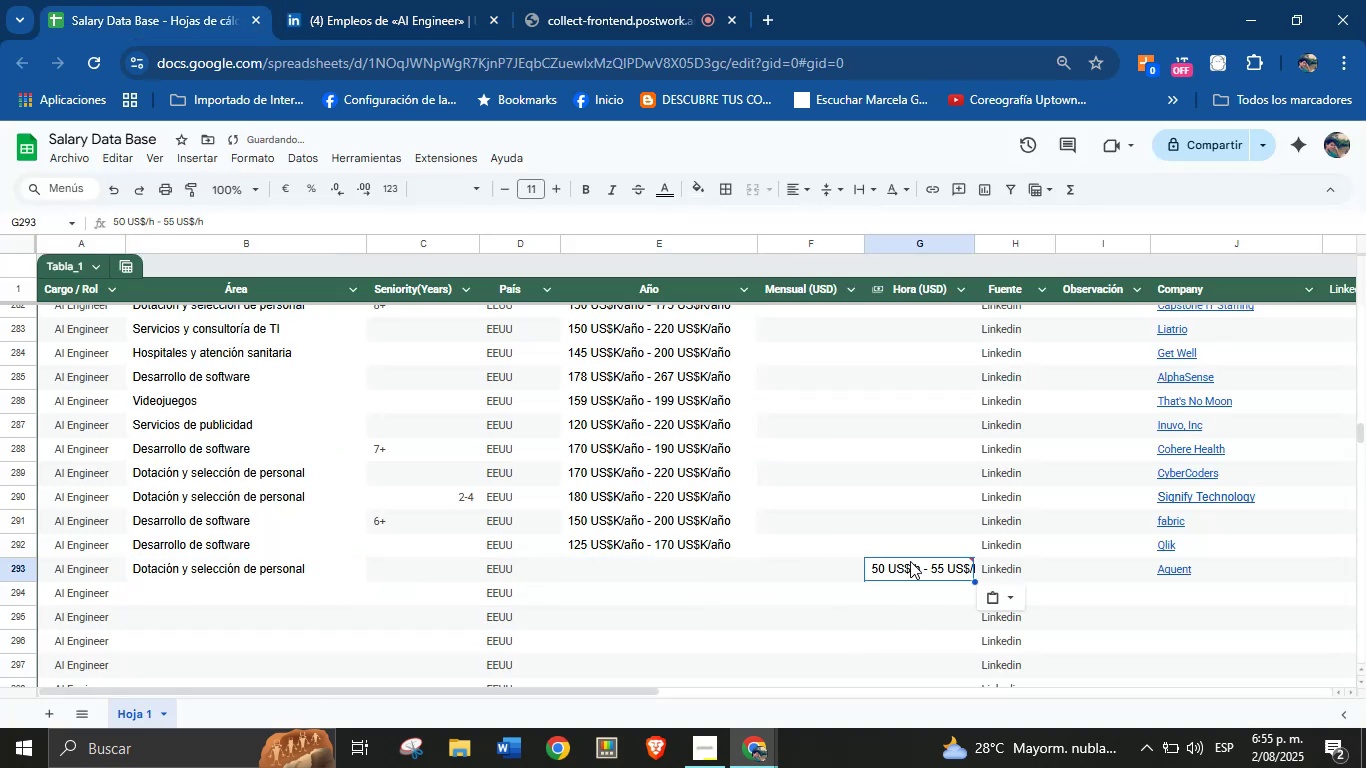 
scroll: coordinate [910, 561], scroll_direction: down, amount: 1.0
 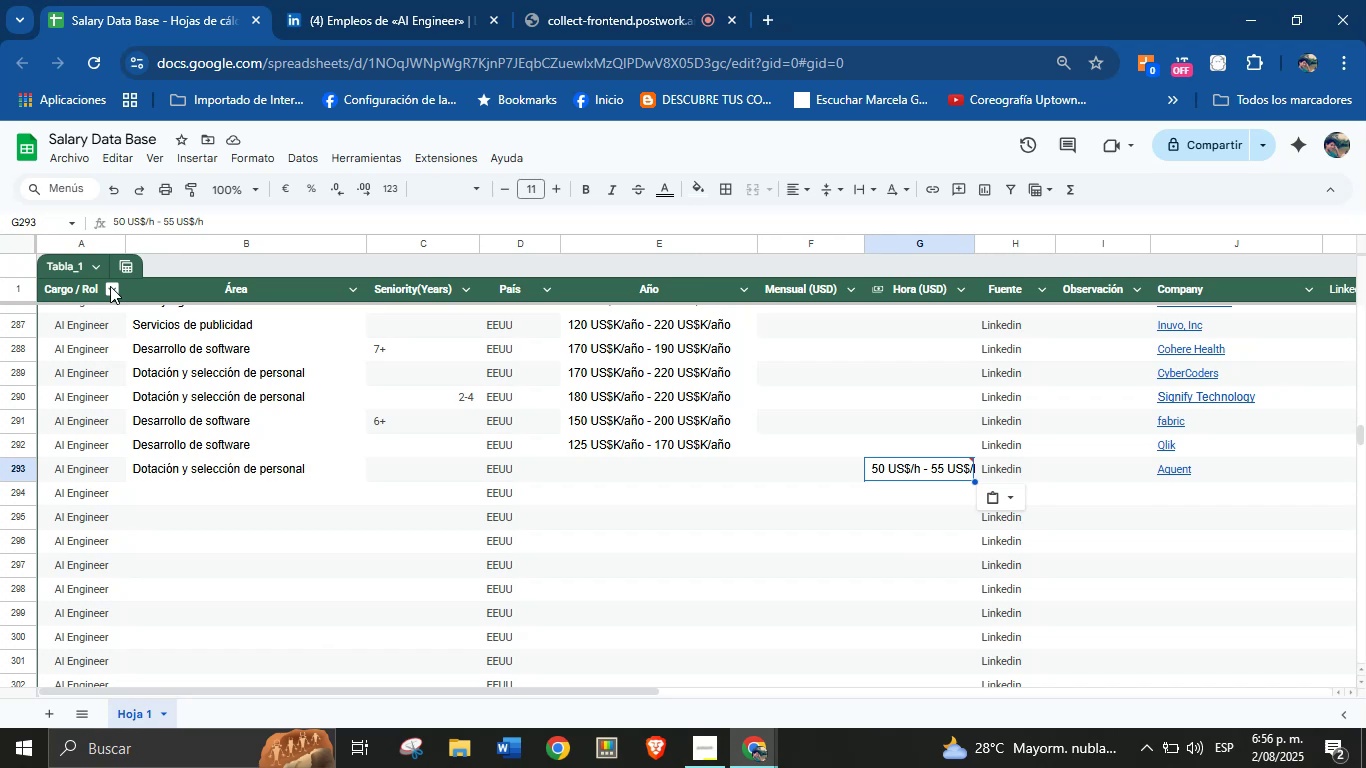 
wait(48.73)
 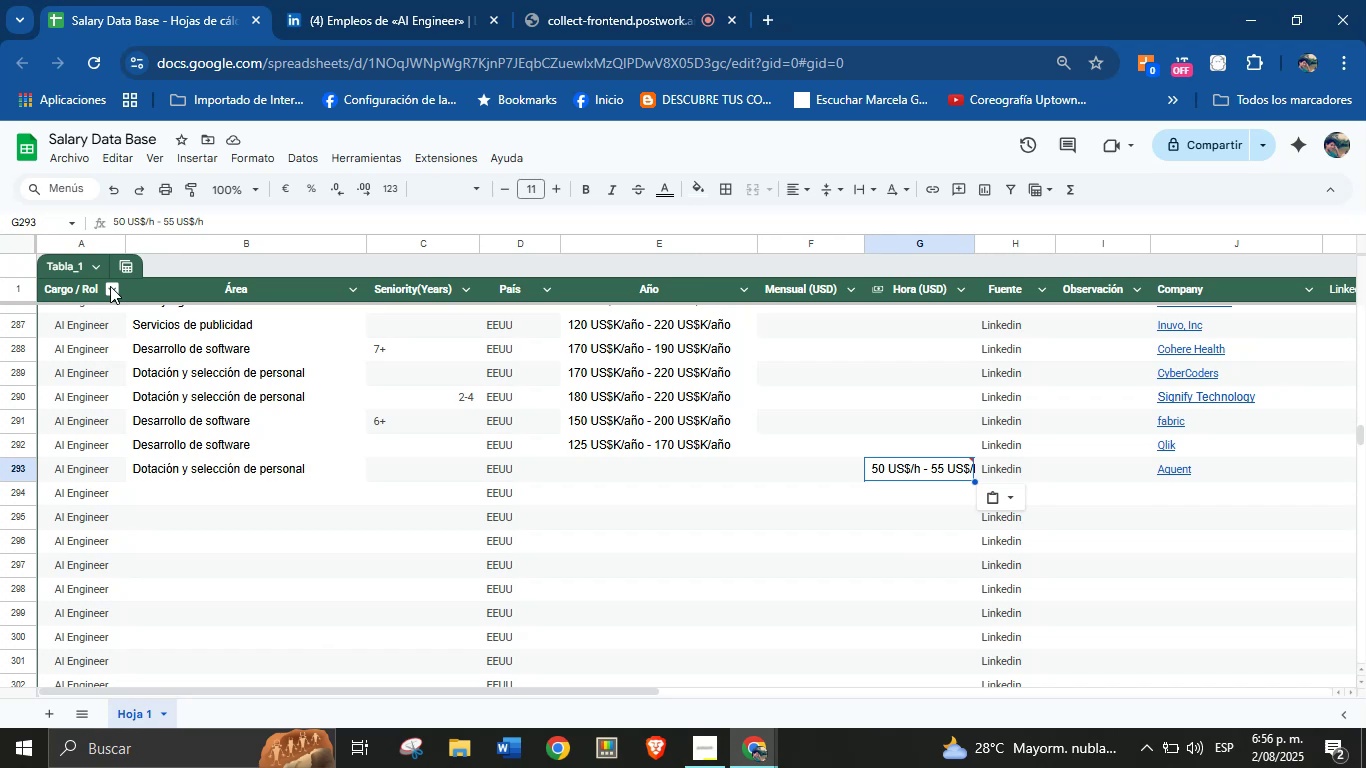 
left_click([373, 0])
 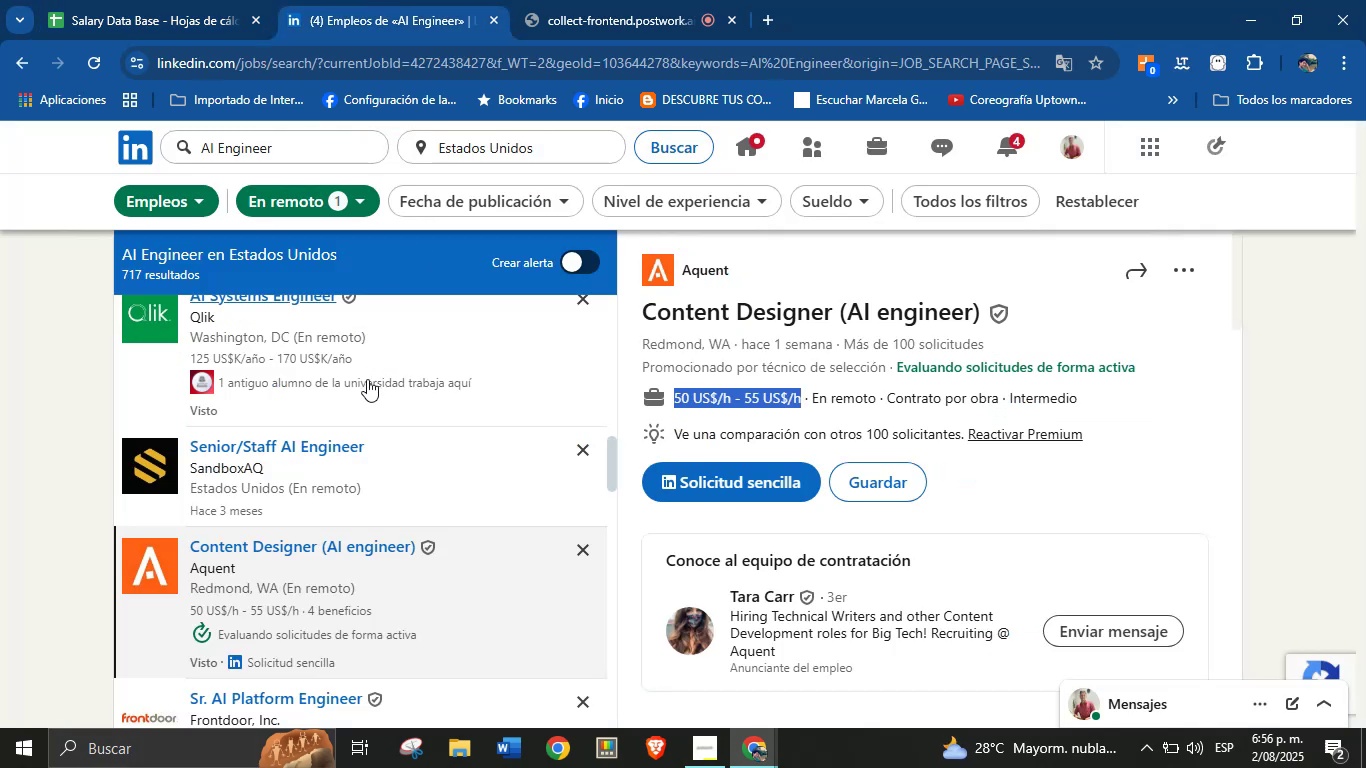 
scroll: coordinate [367, 462], scroll_direction: down, amount: 2.0
 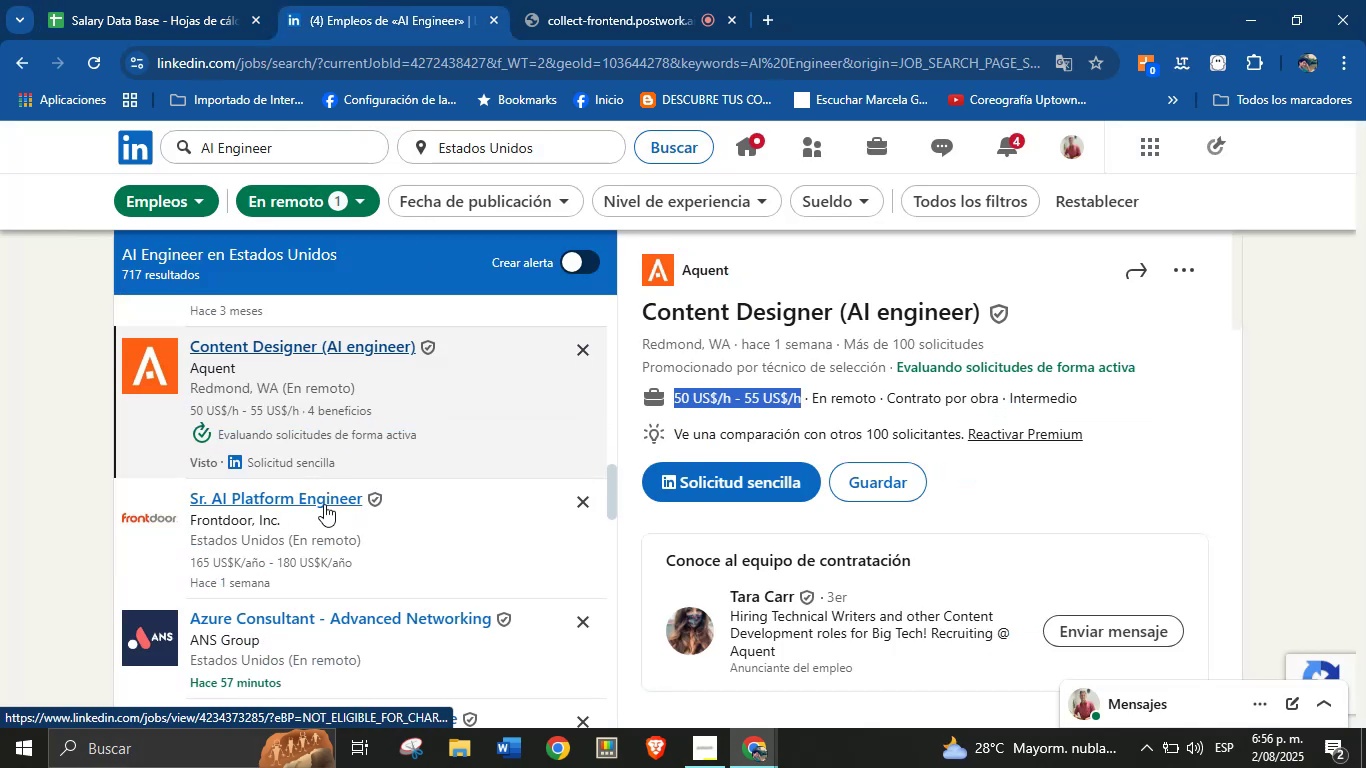 
left_click([324, 503])
 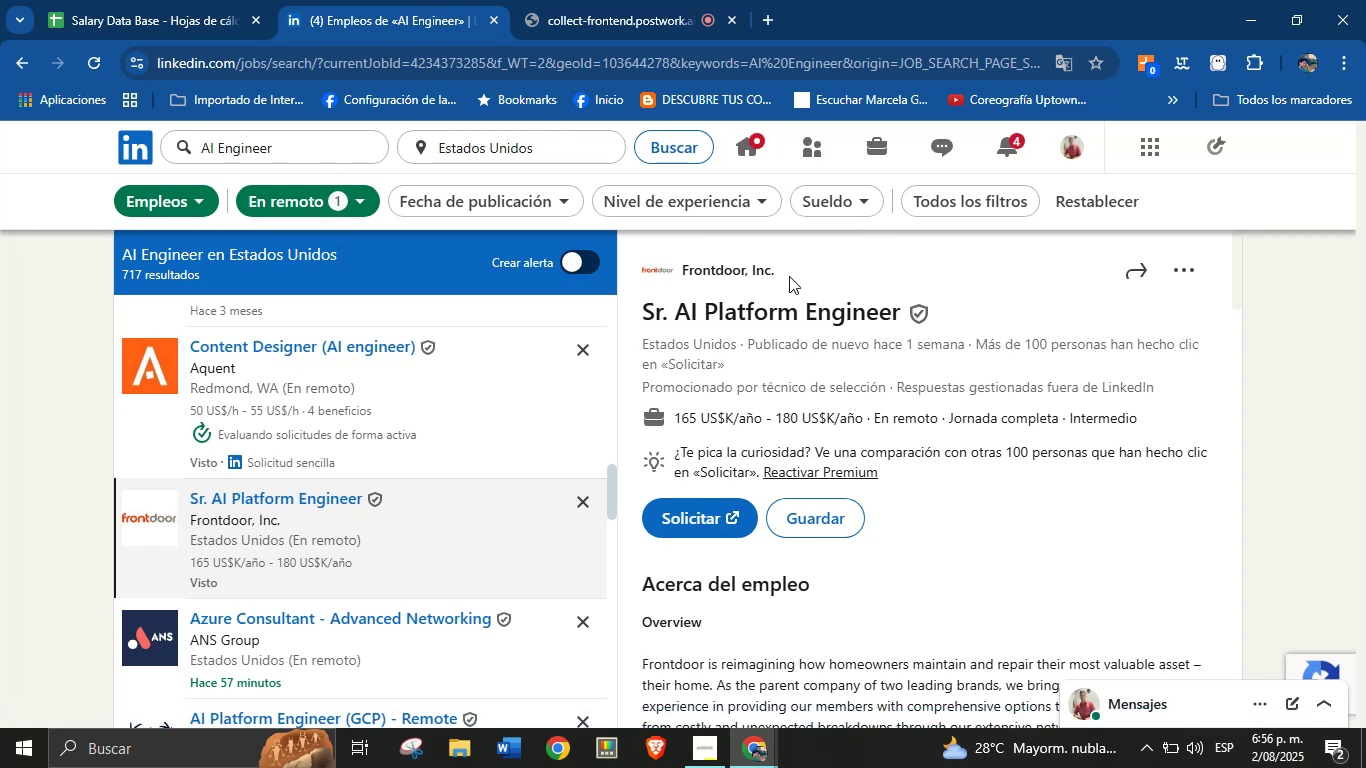 
wait(22.82)
 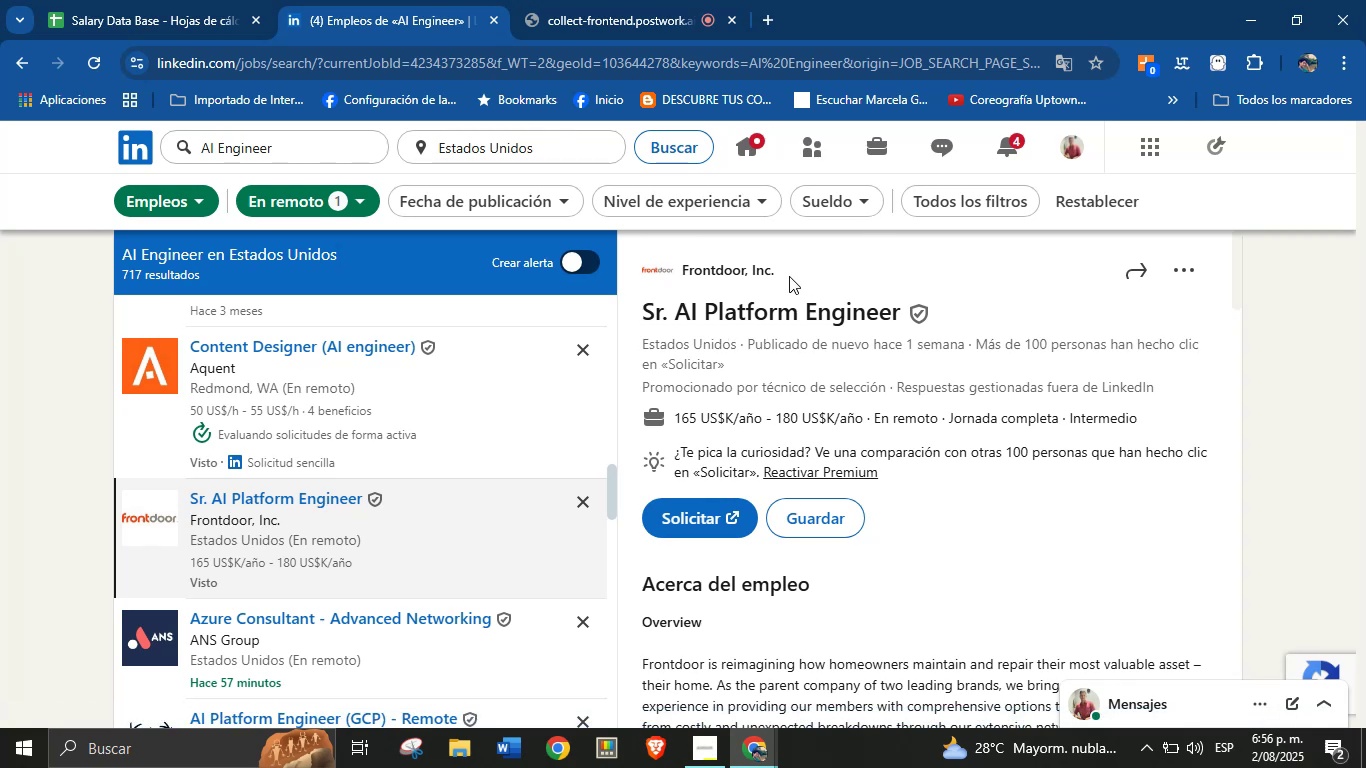 
left_click_drag(start_coordinate=[779, 271], to_coordinate=[684, 275])
 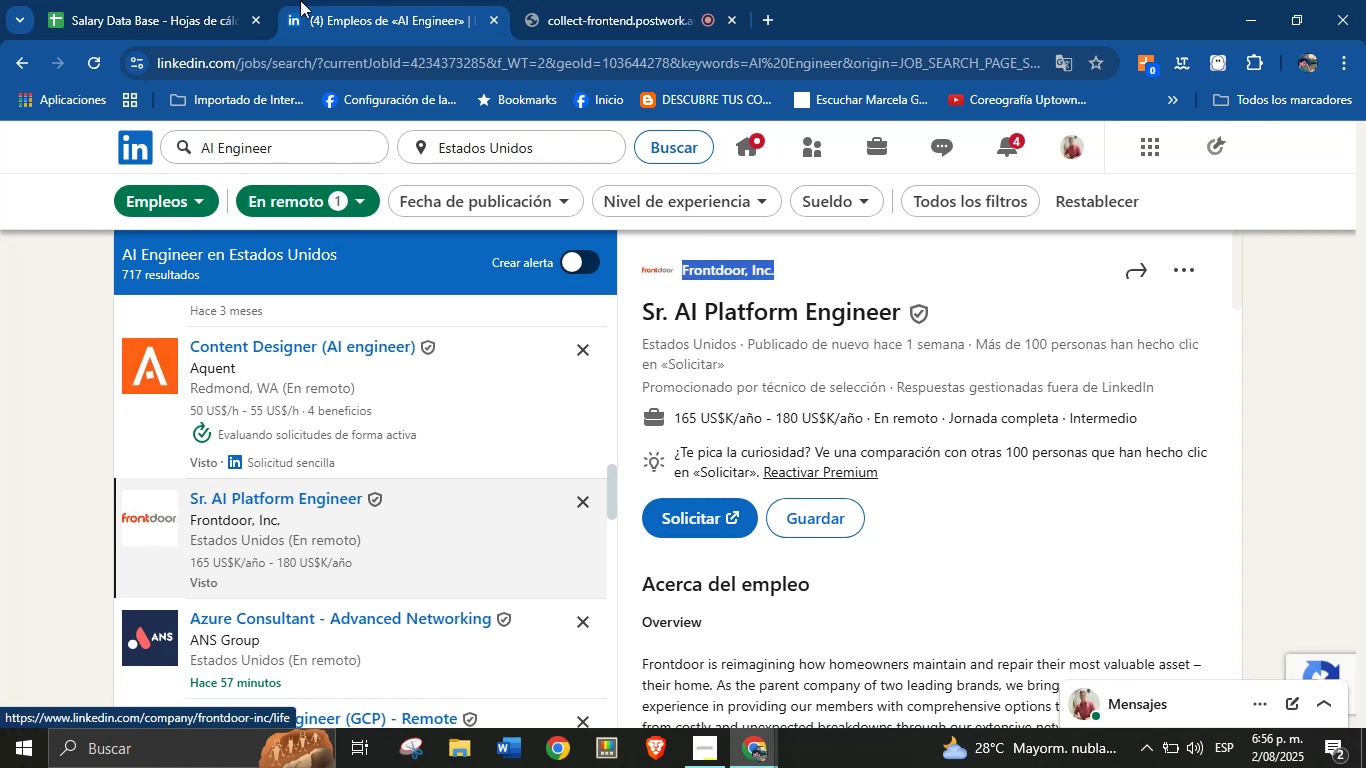 
key(Control+C)
 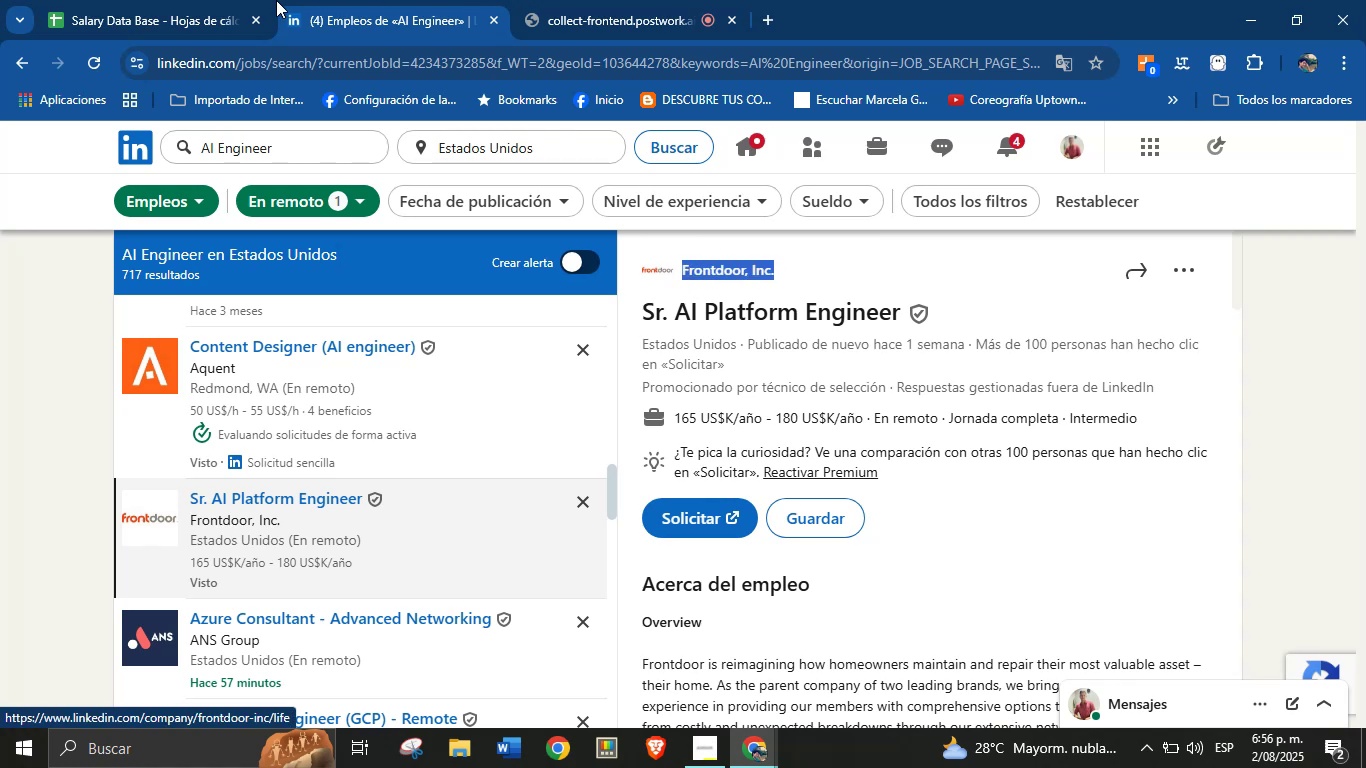 
left_click([224, 0])
 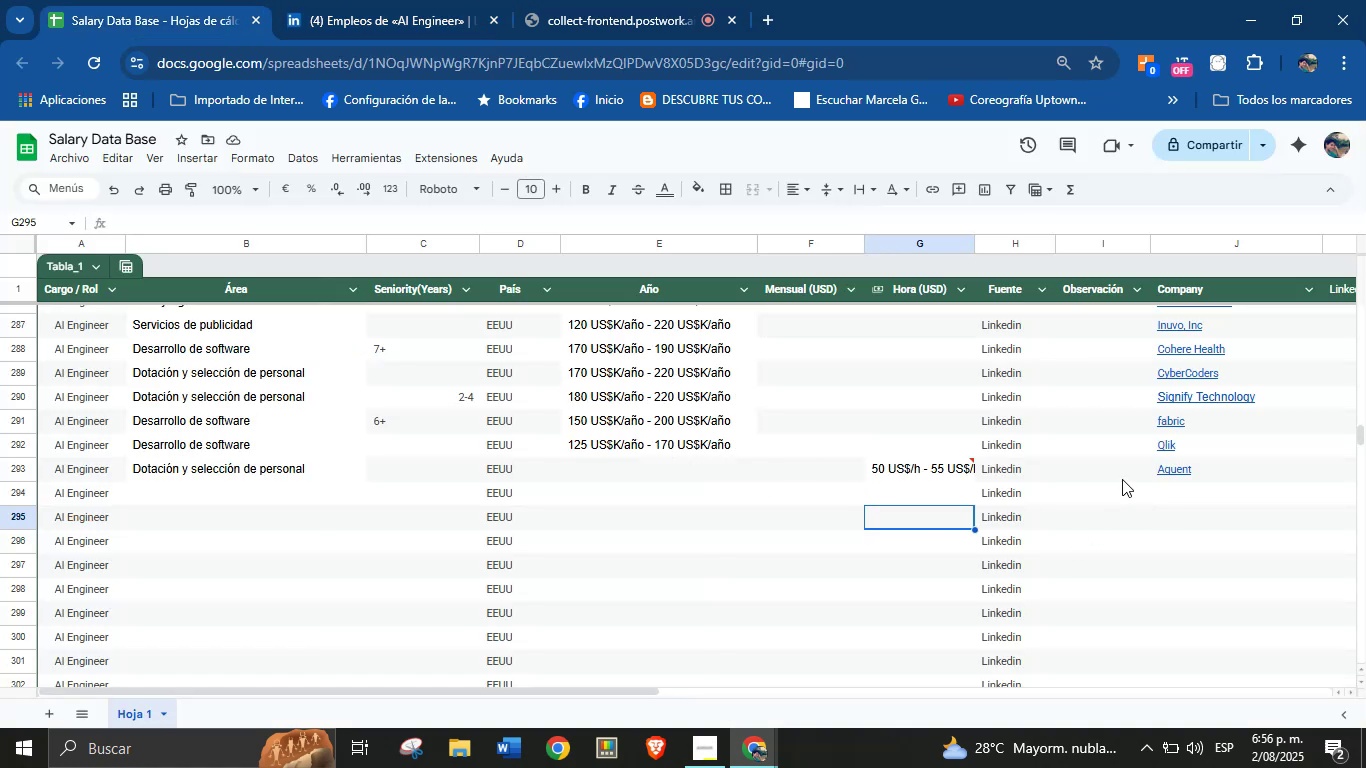 
left_click([1178, 489])
 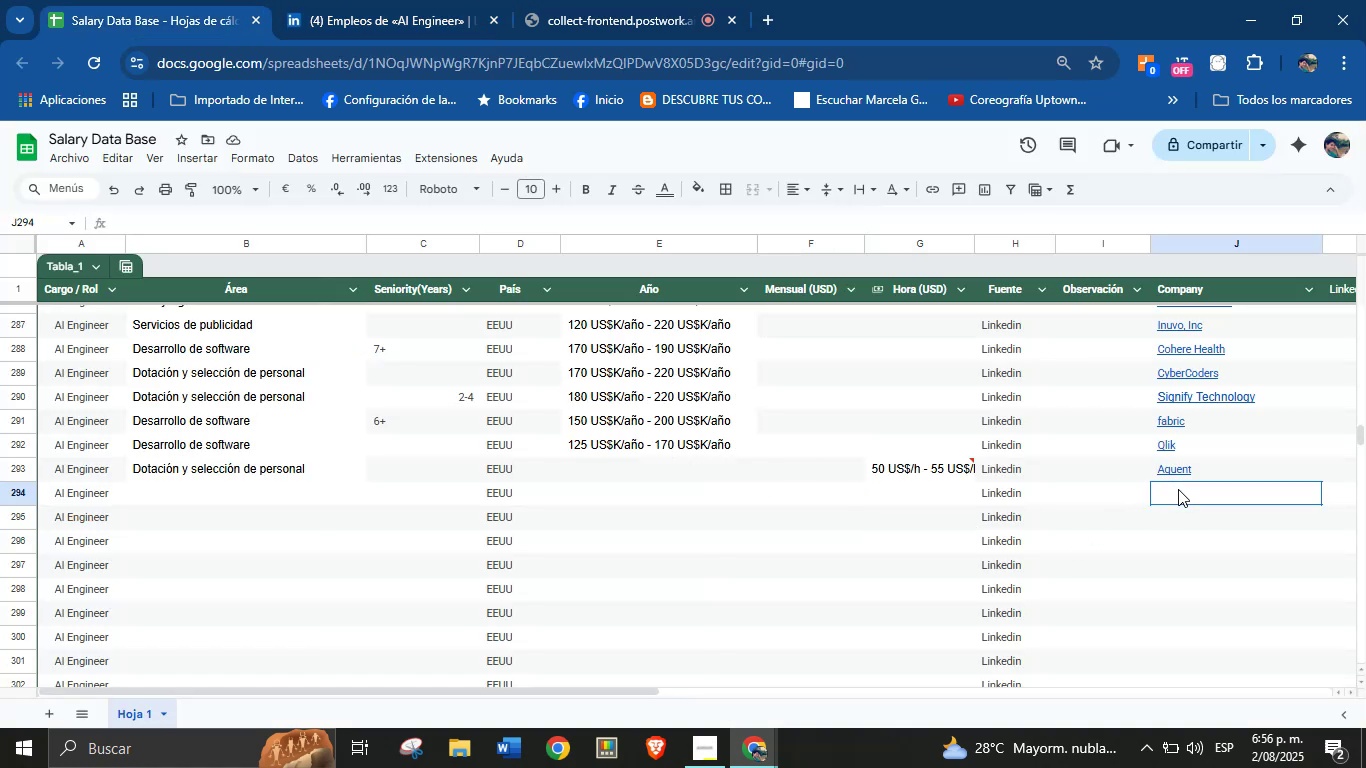 
key(Control+V)
 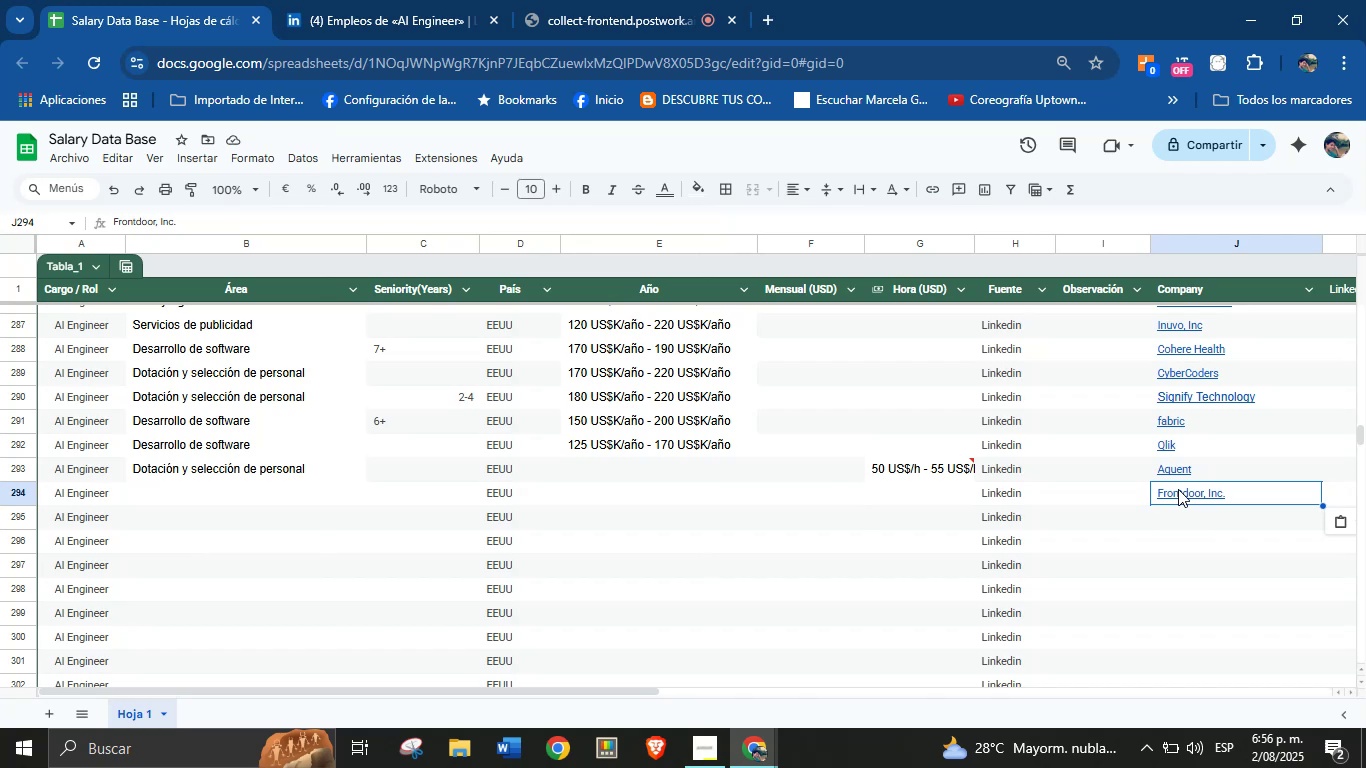 
wait(13.05)
 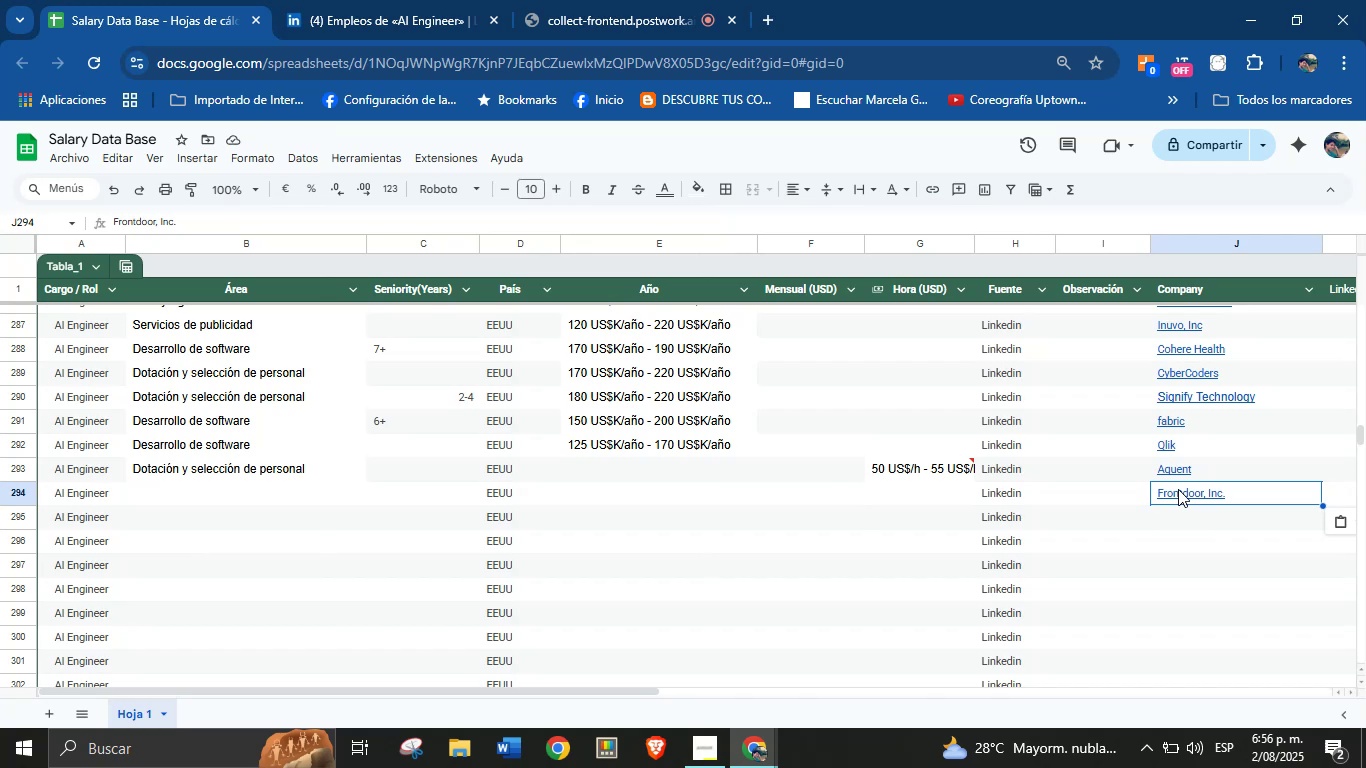 
left_click([432, 0])
 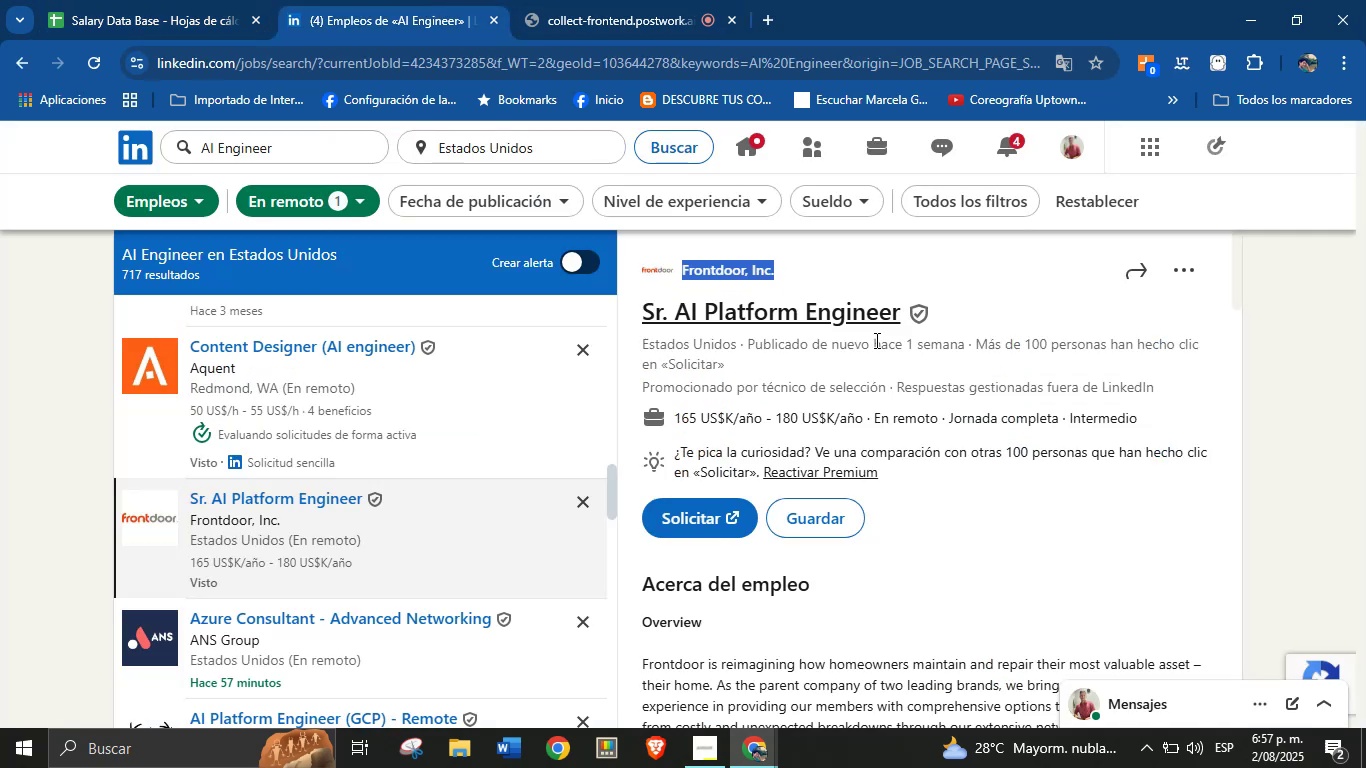 
scroll: coordinate [866, 394], scroll_direction: down, amount: 28.0
 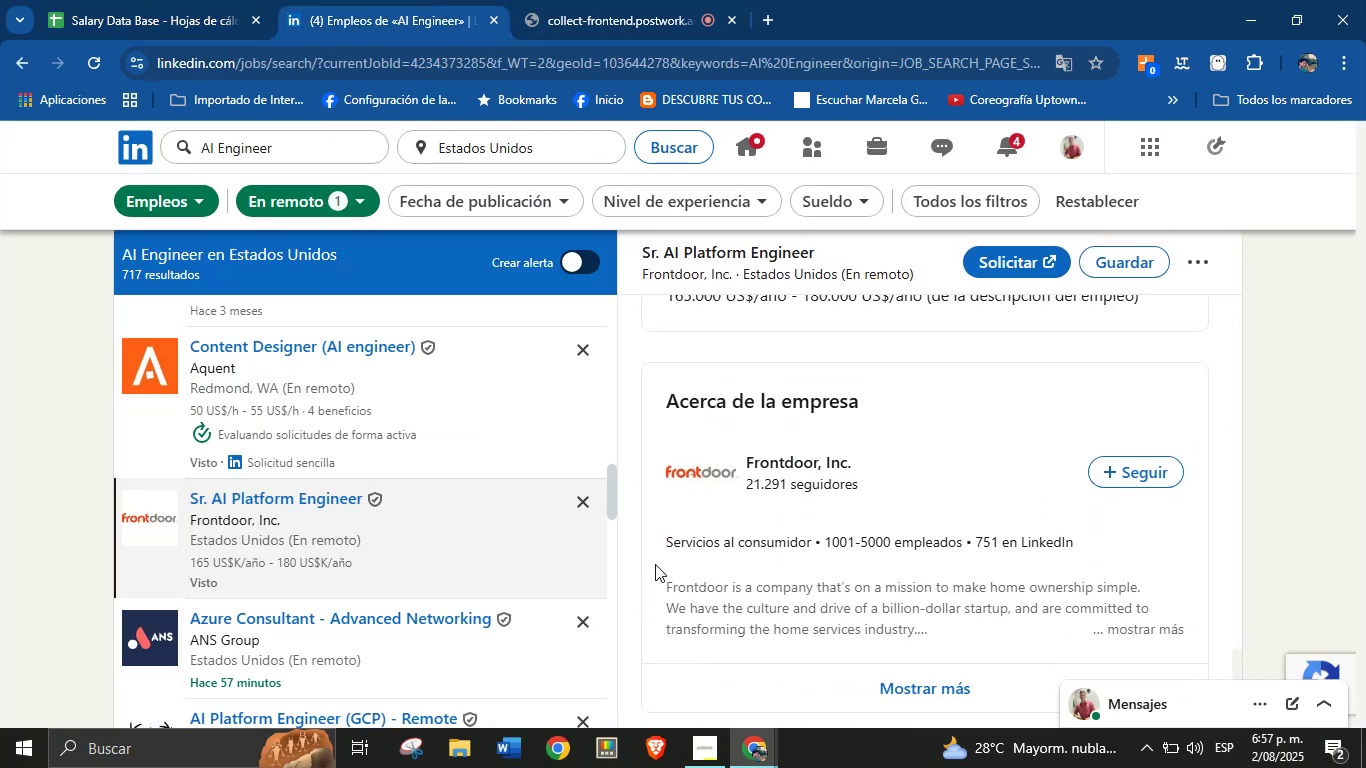 
left_click_drag(start_coordinate=[665, 540], to_coordinate=[815, 544])
 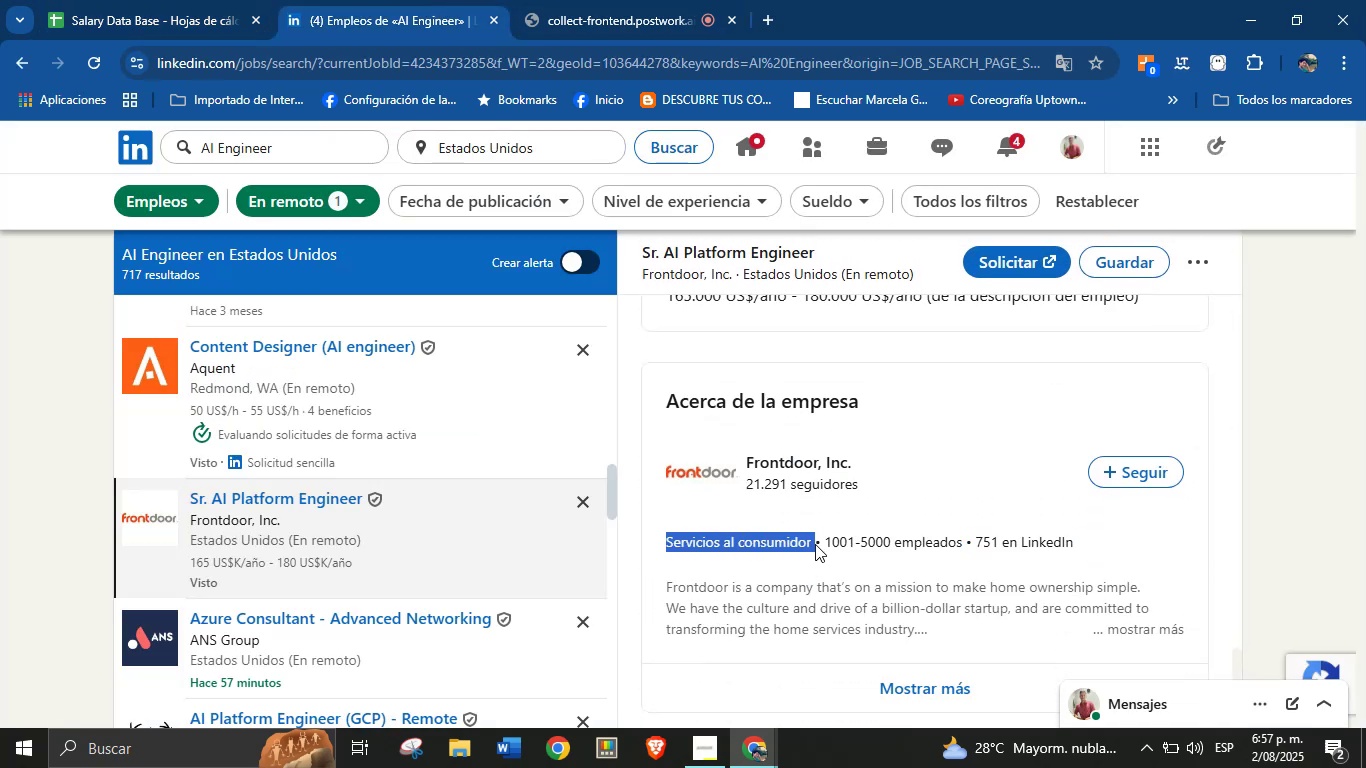 
key(Control+C)
 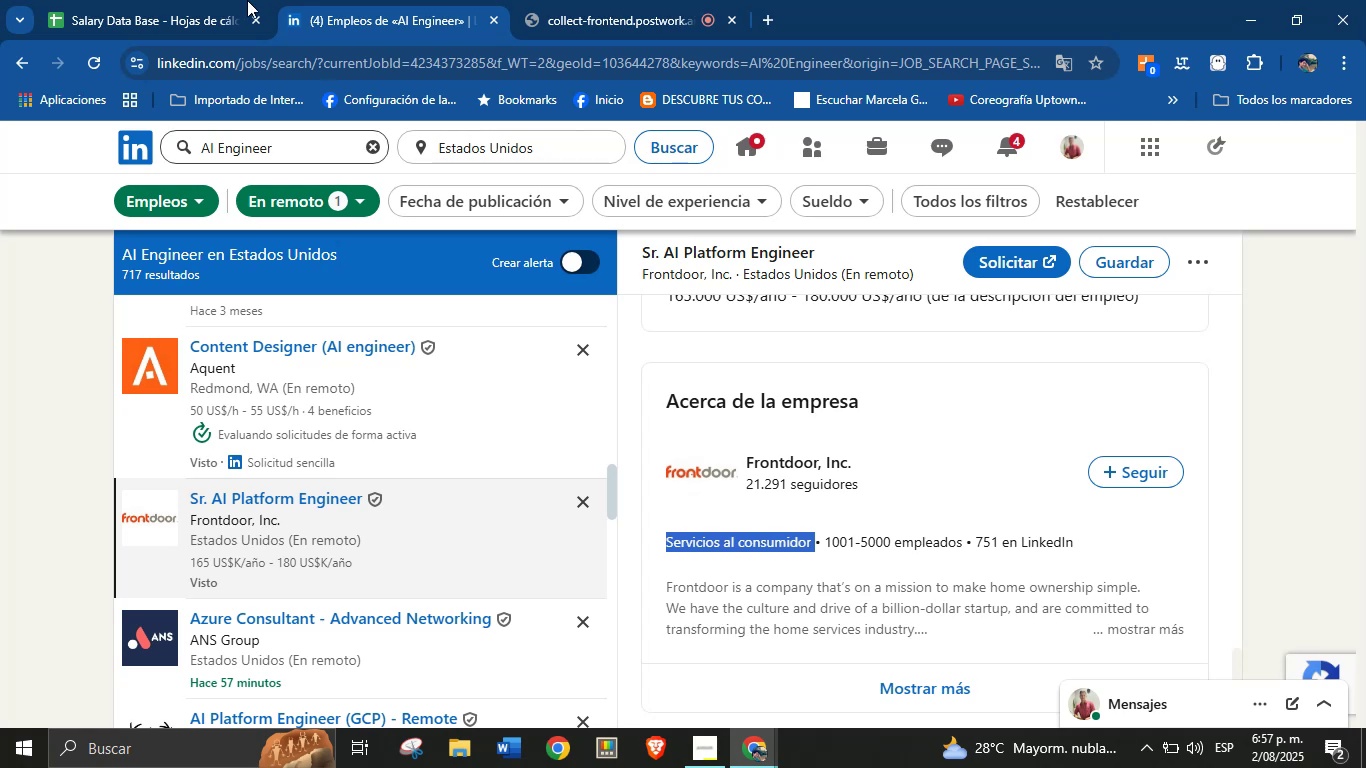 
left_click([173, 0])
 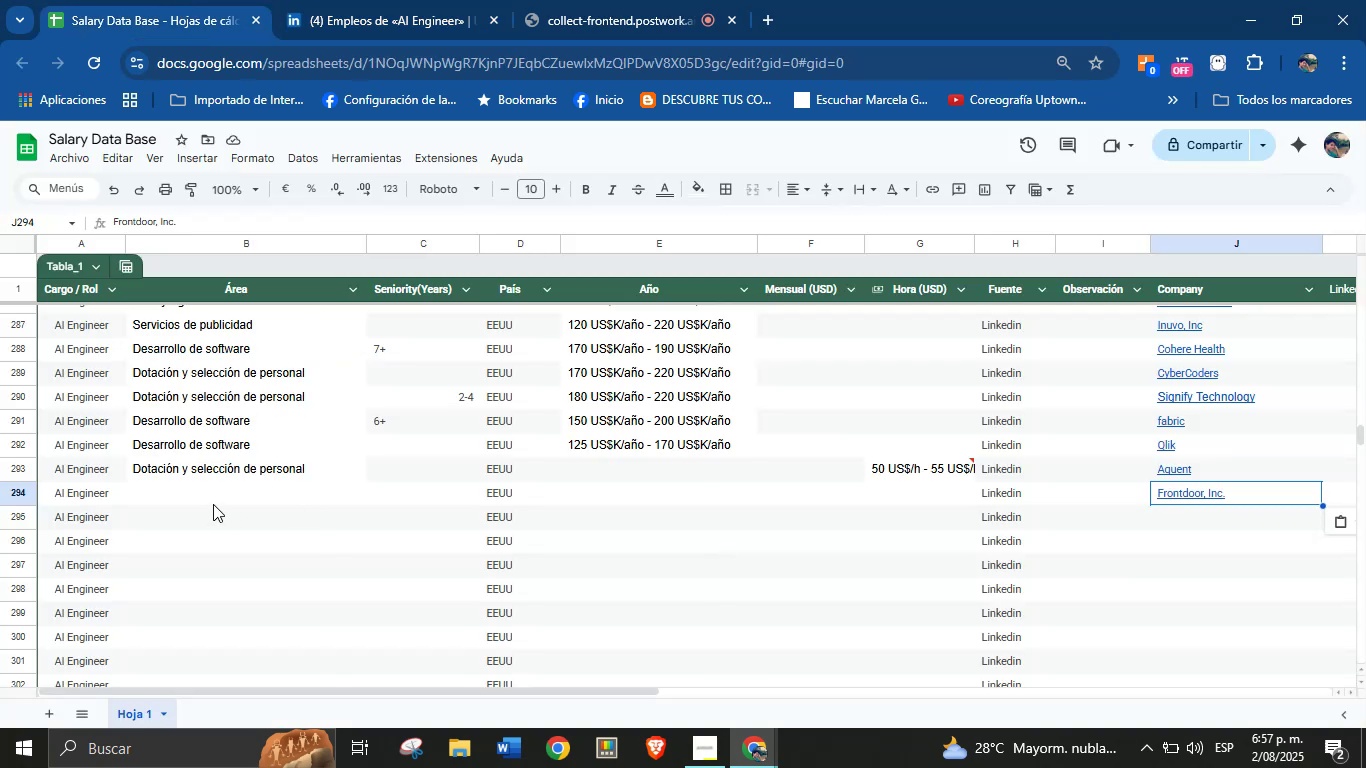 
key(Control+V)
 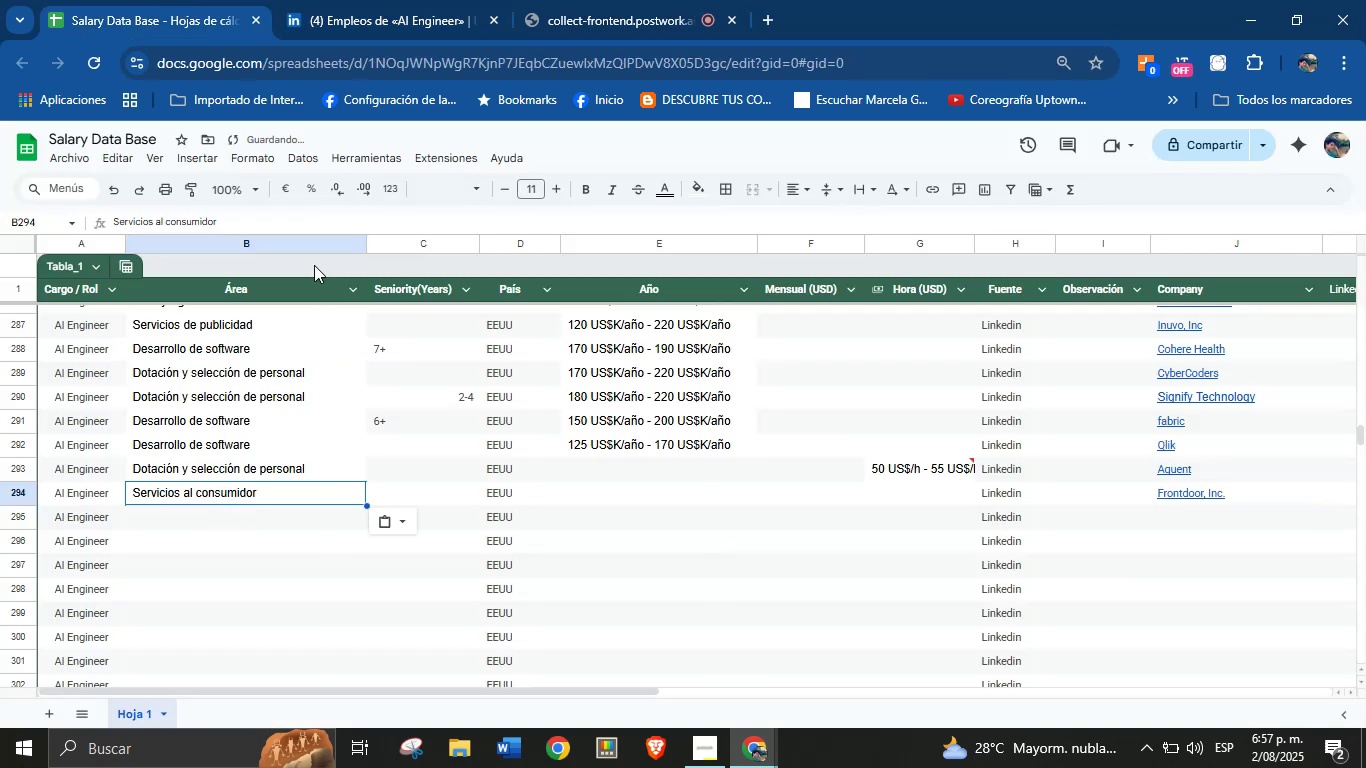 
left_click([383, 0])
 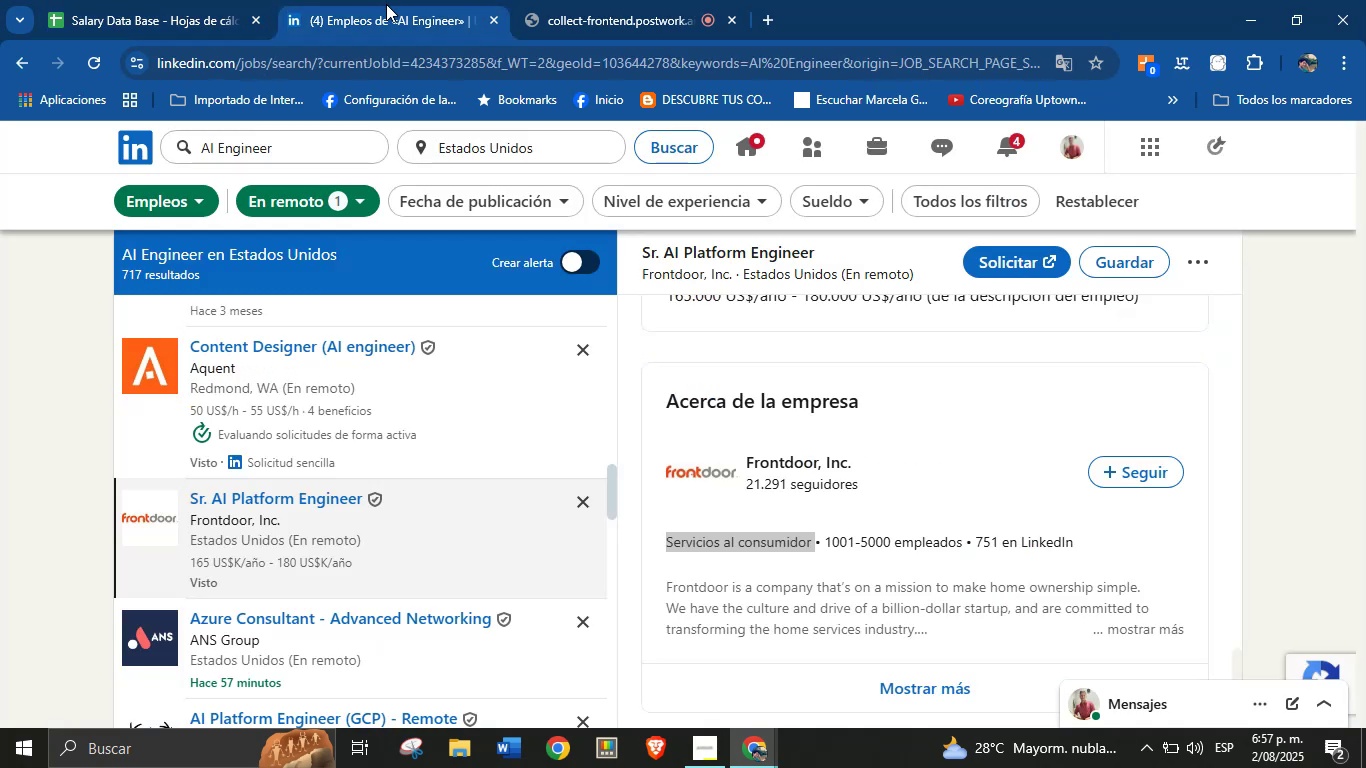 
scroll: coordinate [826, 409], scroll_direction: up, amount: 28.0
 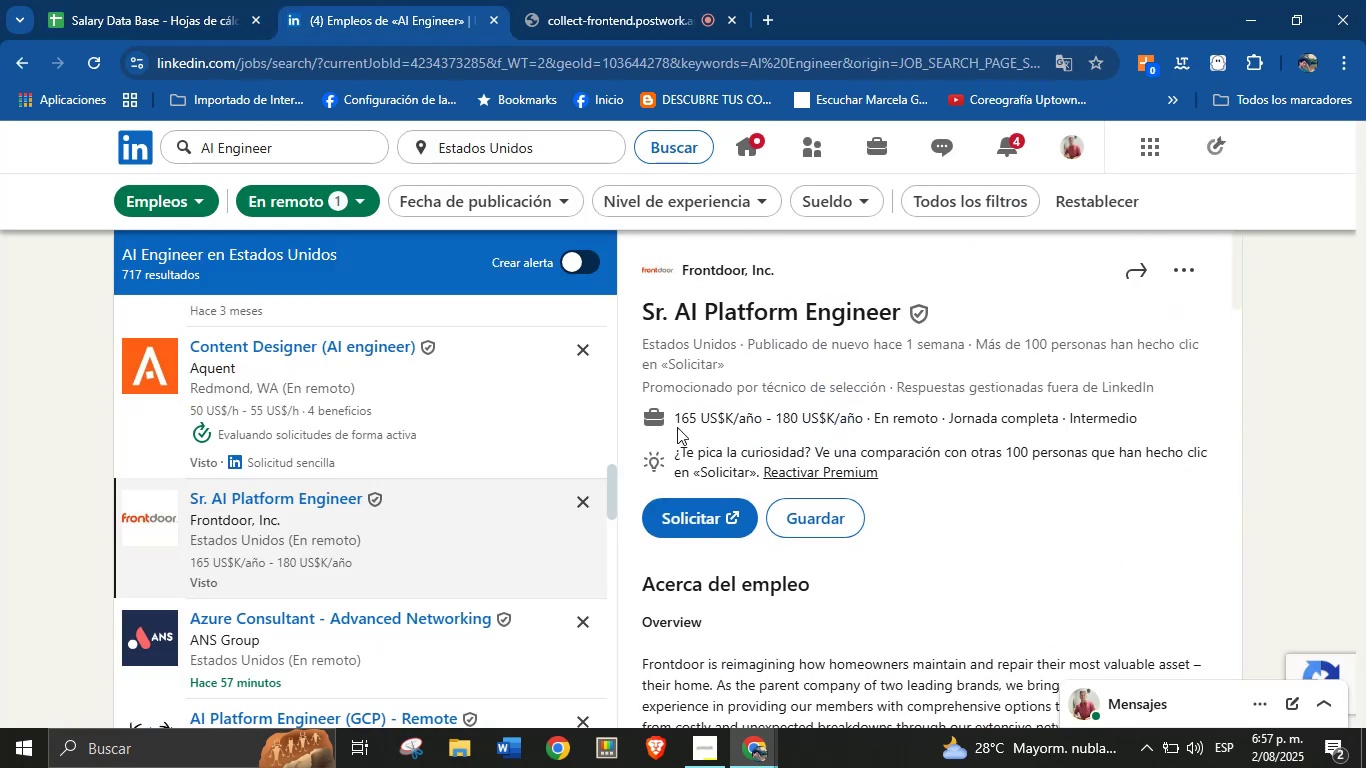 
left_click_drag(start_coordinate=[672, 420], to_coordinate=[862, 420])
 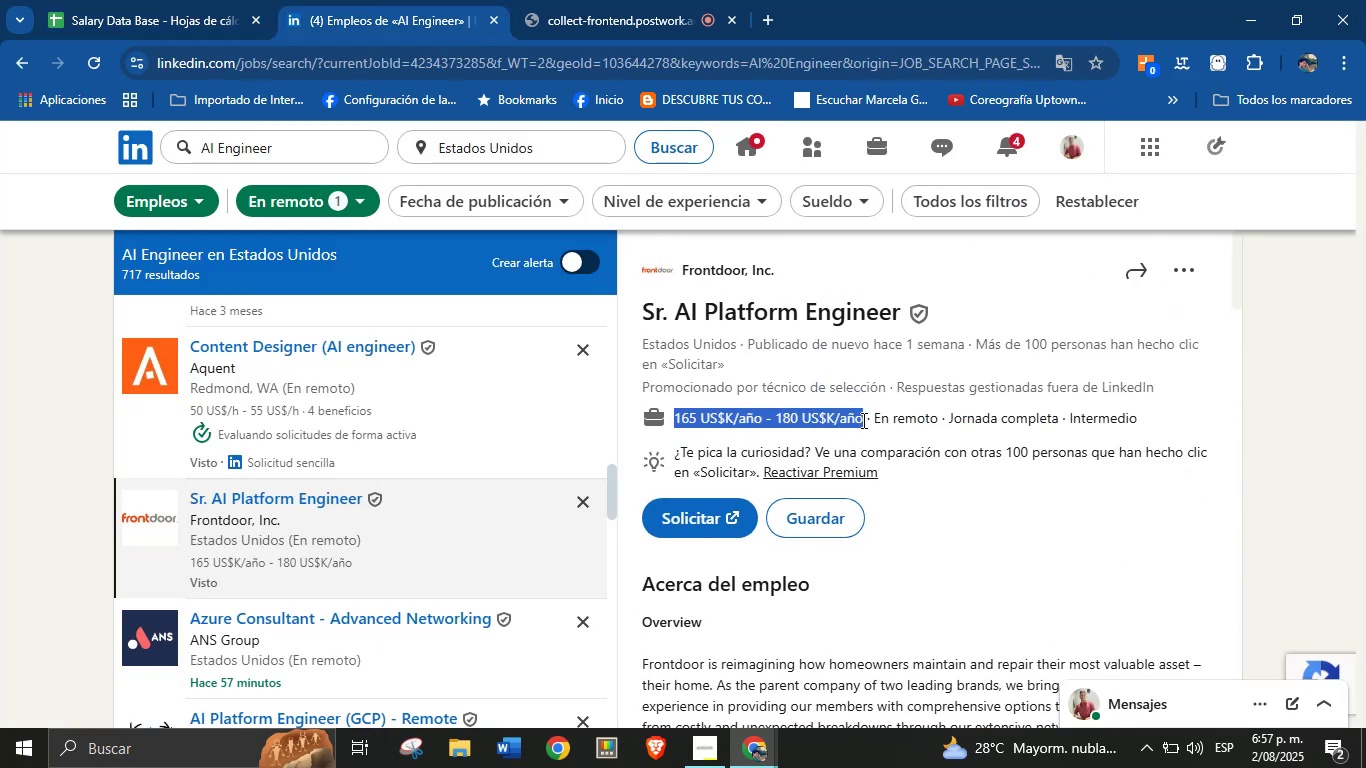 
key(Control+C)
 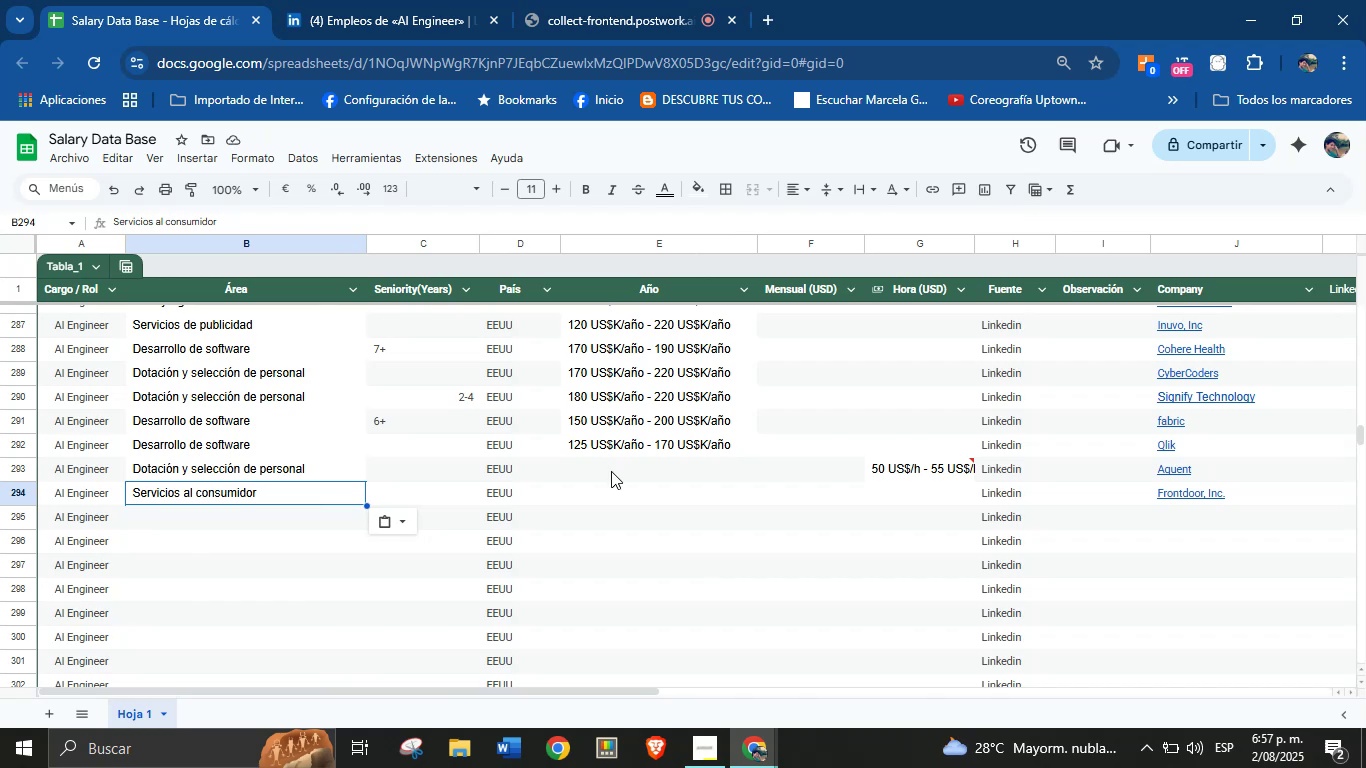 
left_click([593, 486])
 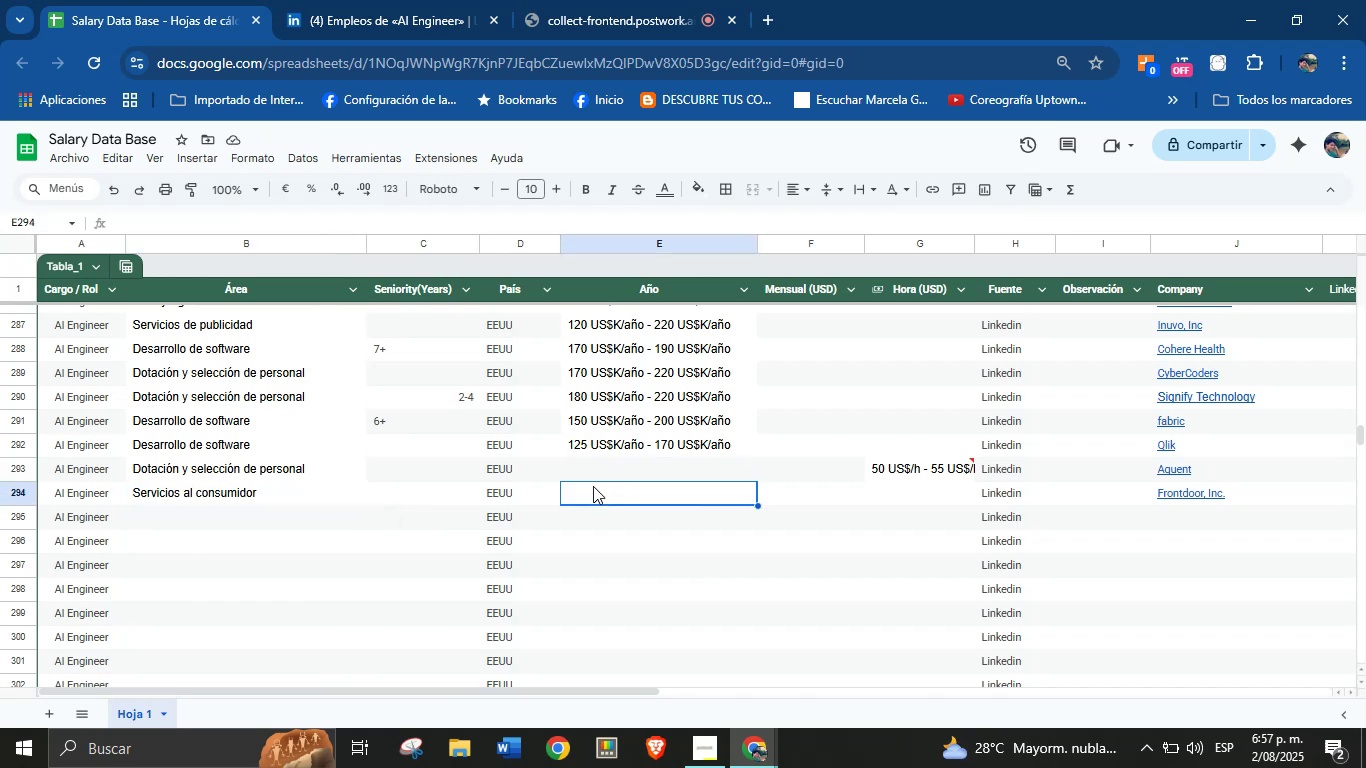 
key(Control+V)
 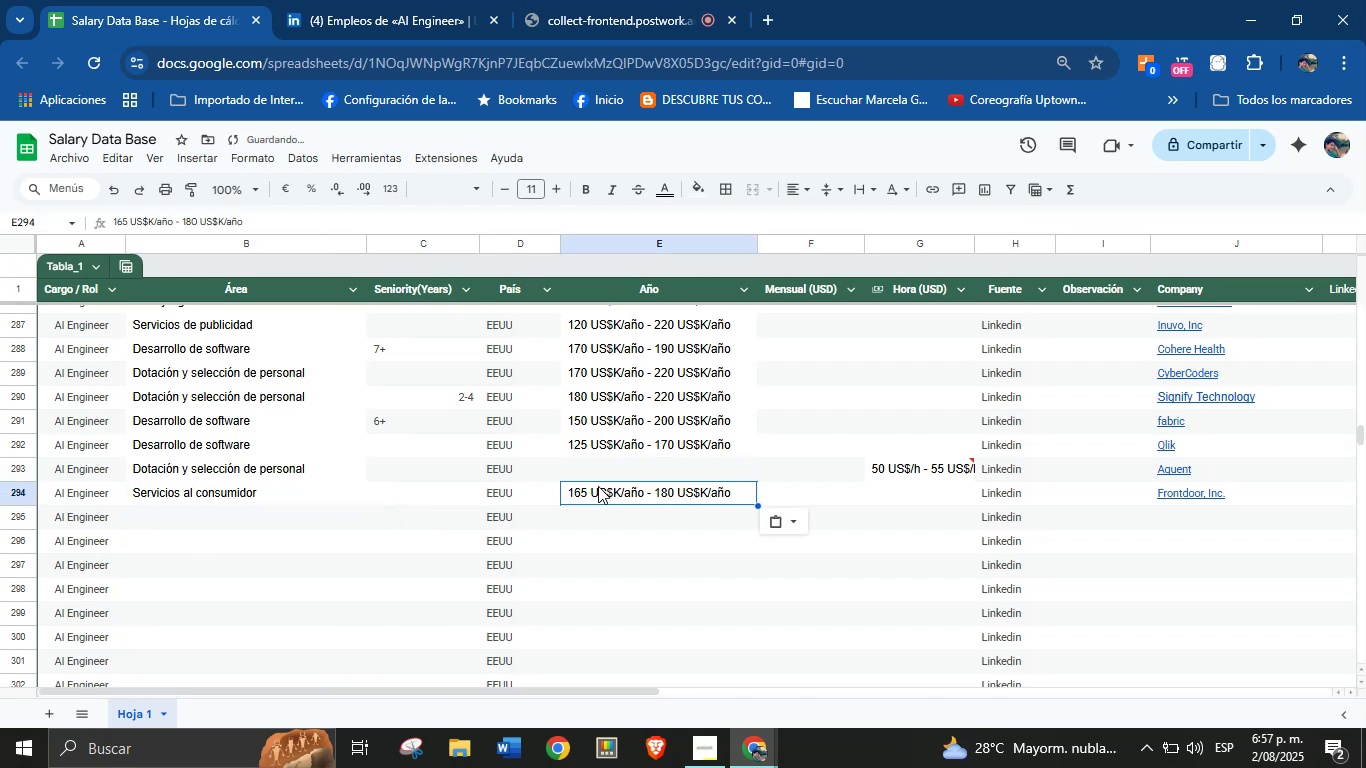 
scroll: coordinate [598, 486], scroll_direction: down, amount: 1.0
 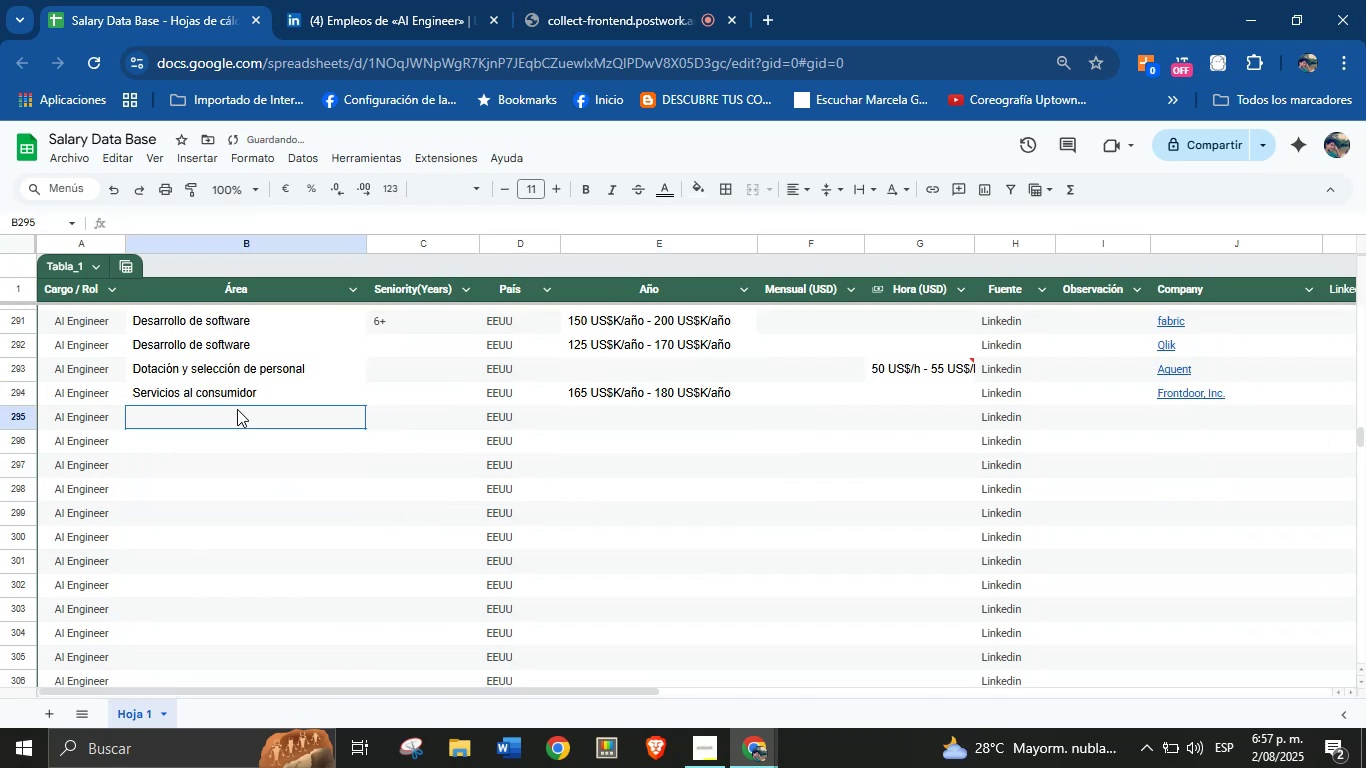 
left_click([343, 0])
 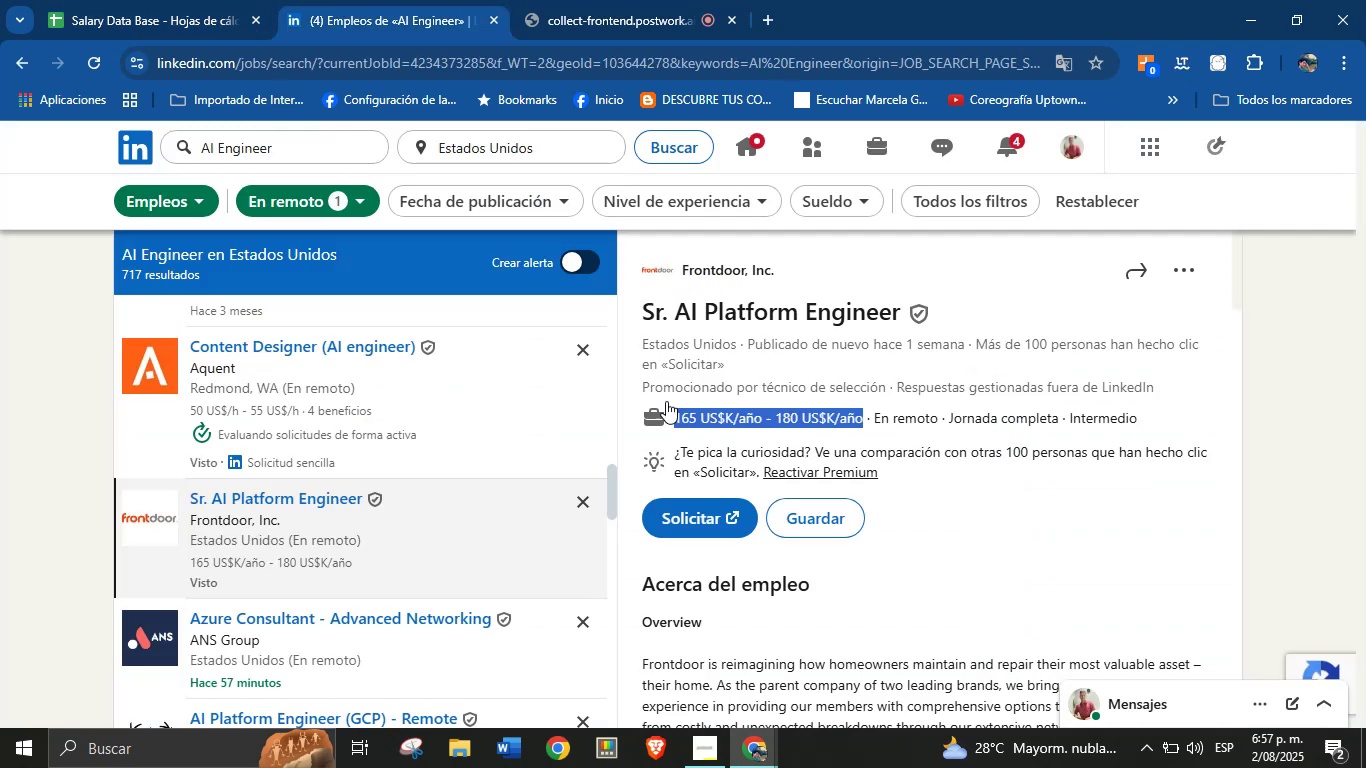 
scroll: coordinate [851, 552], scroll_direction: down, amount: 8.0
 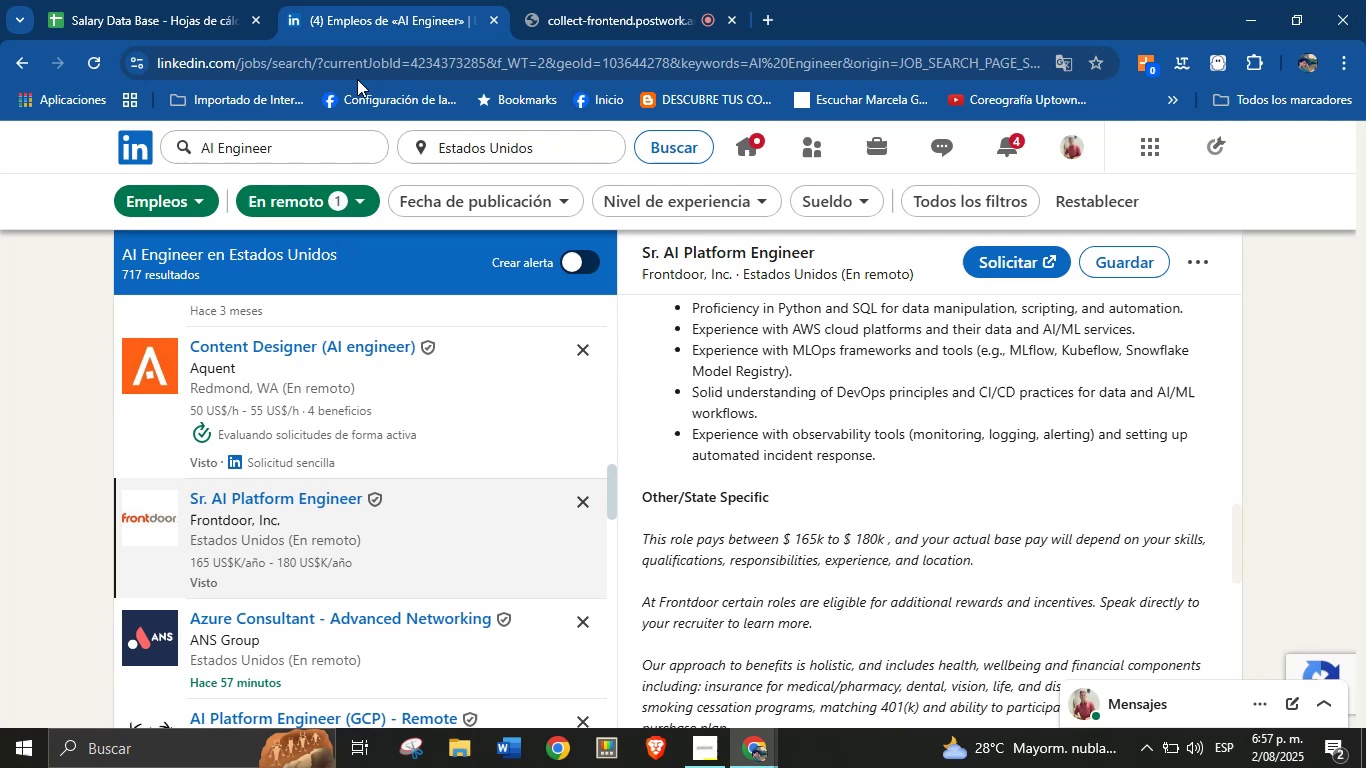 
left_click([107, 0])
 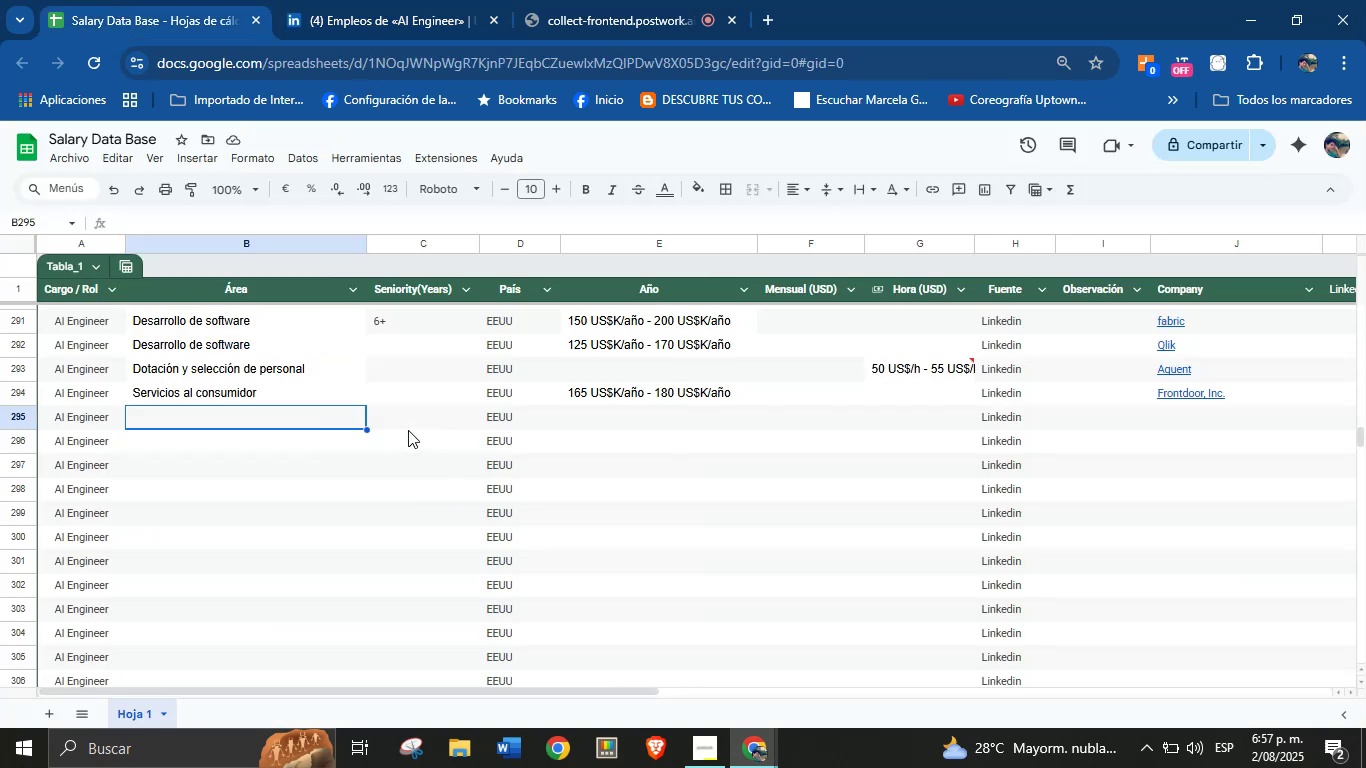 
left_click([408, 394])
 